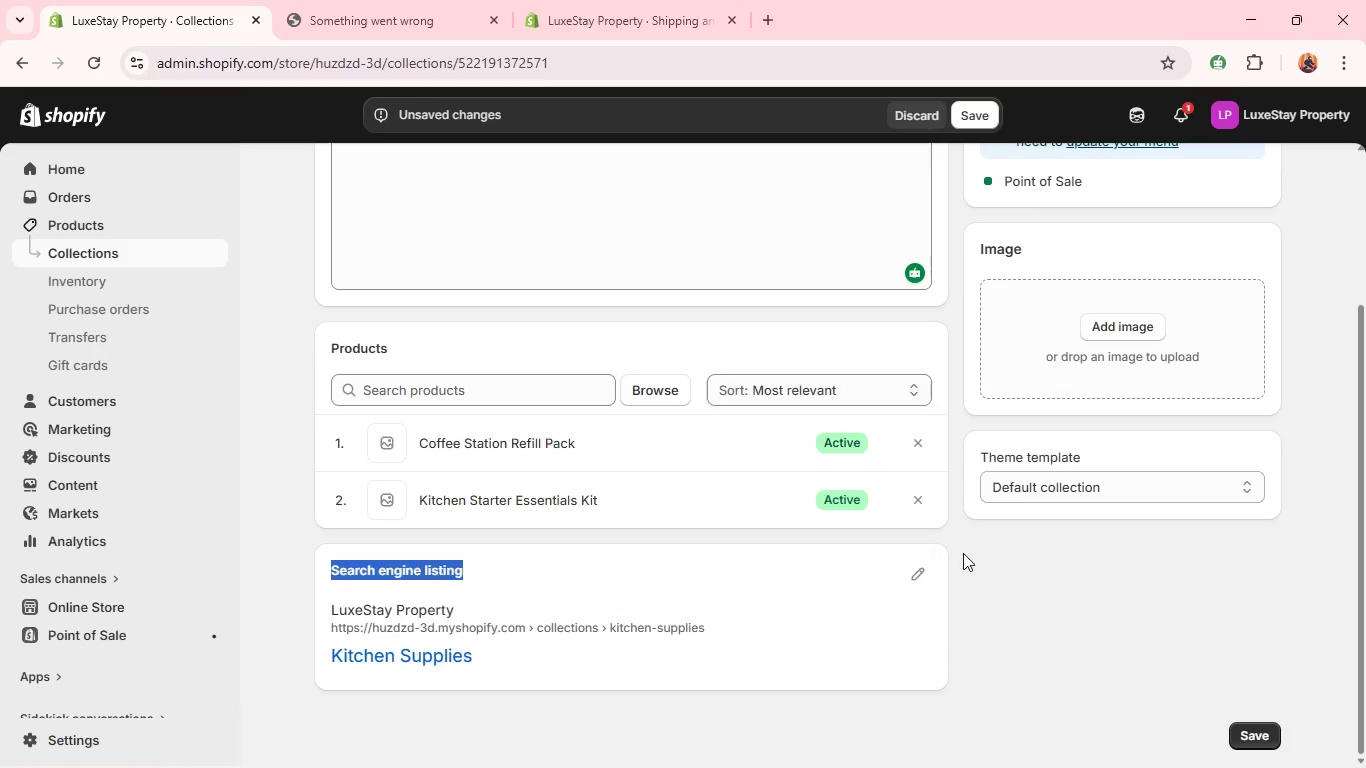 
left_click([963, 553])
 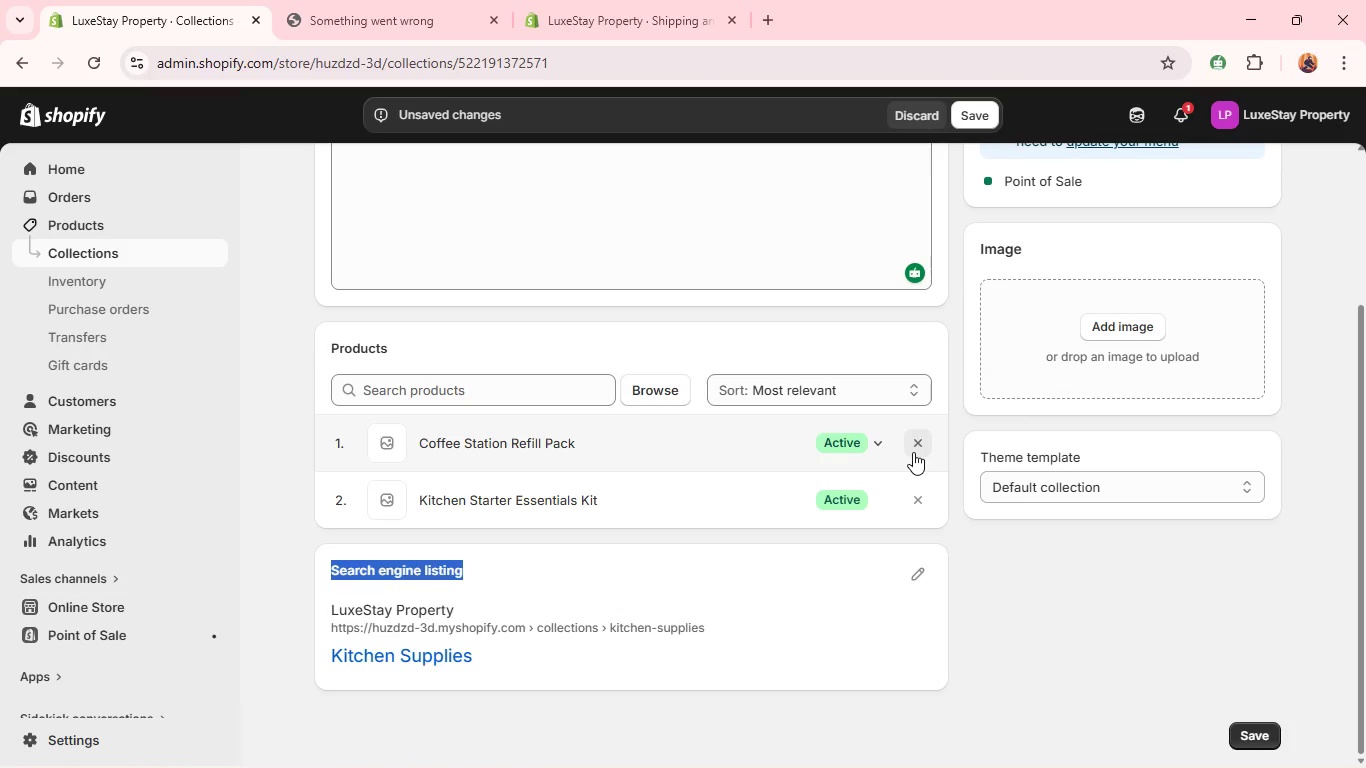 
left_click([913, 452])
 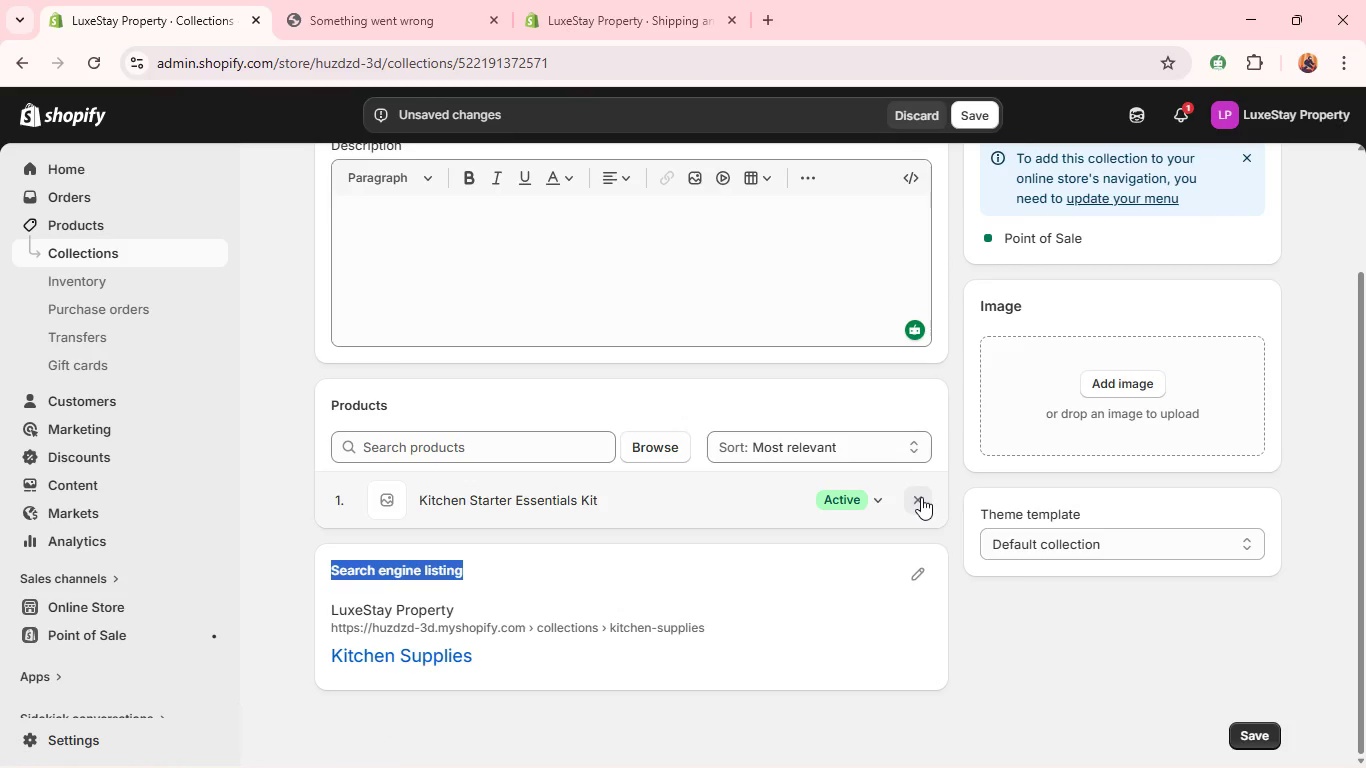 
left_click([921, 497])
 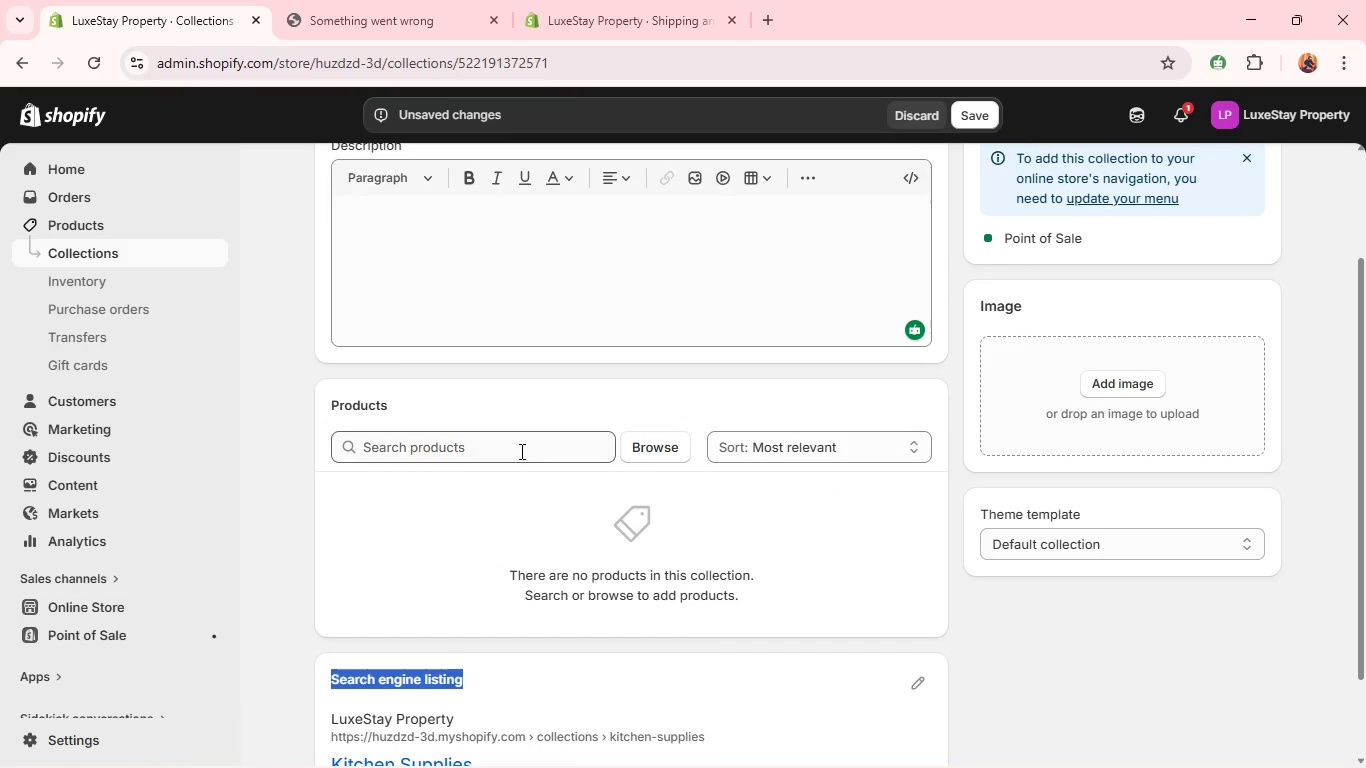 
left_click([519, 451])
 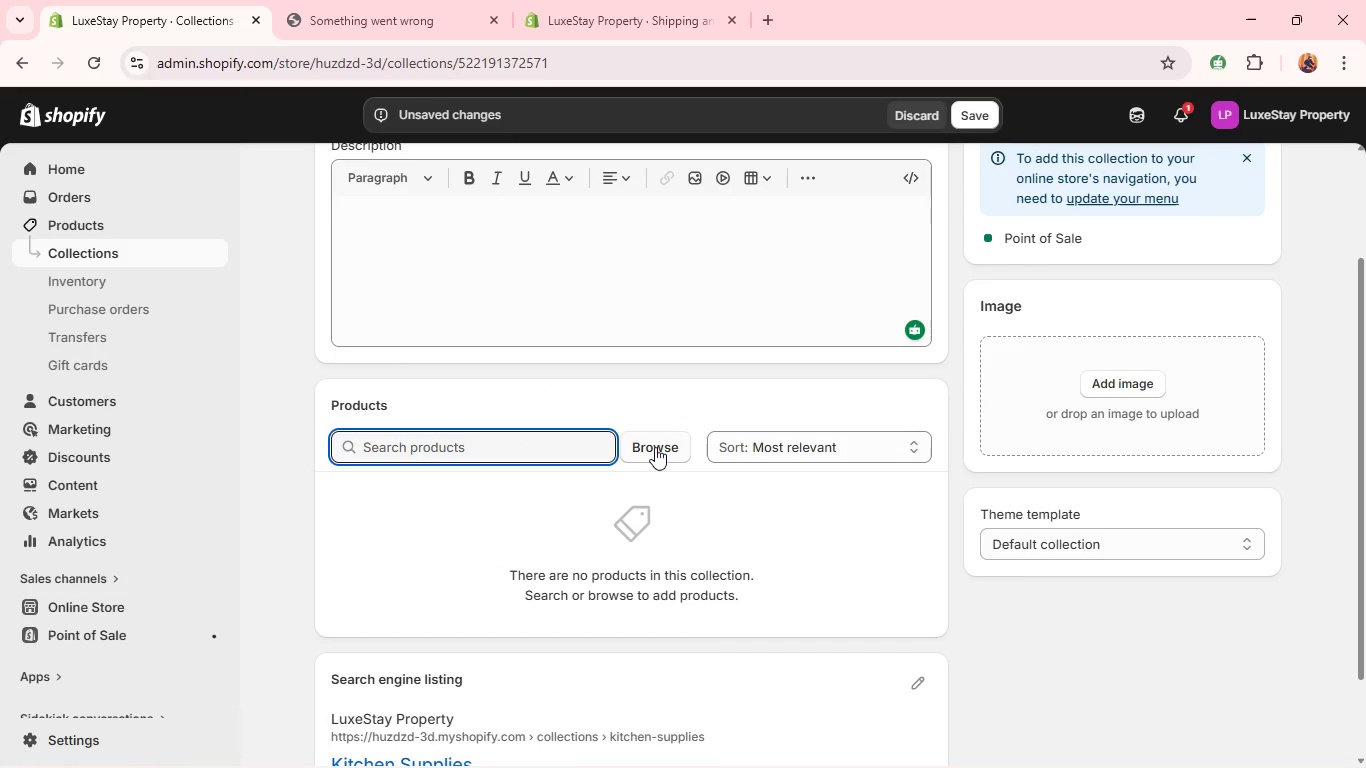 
left_click([658, 451])
 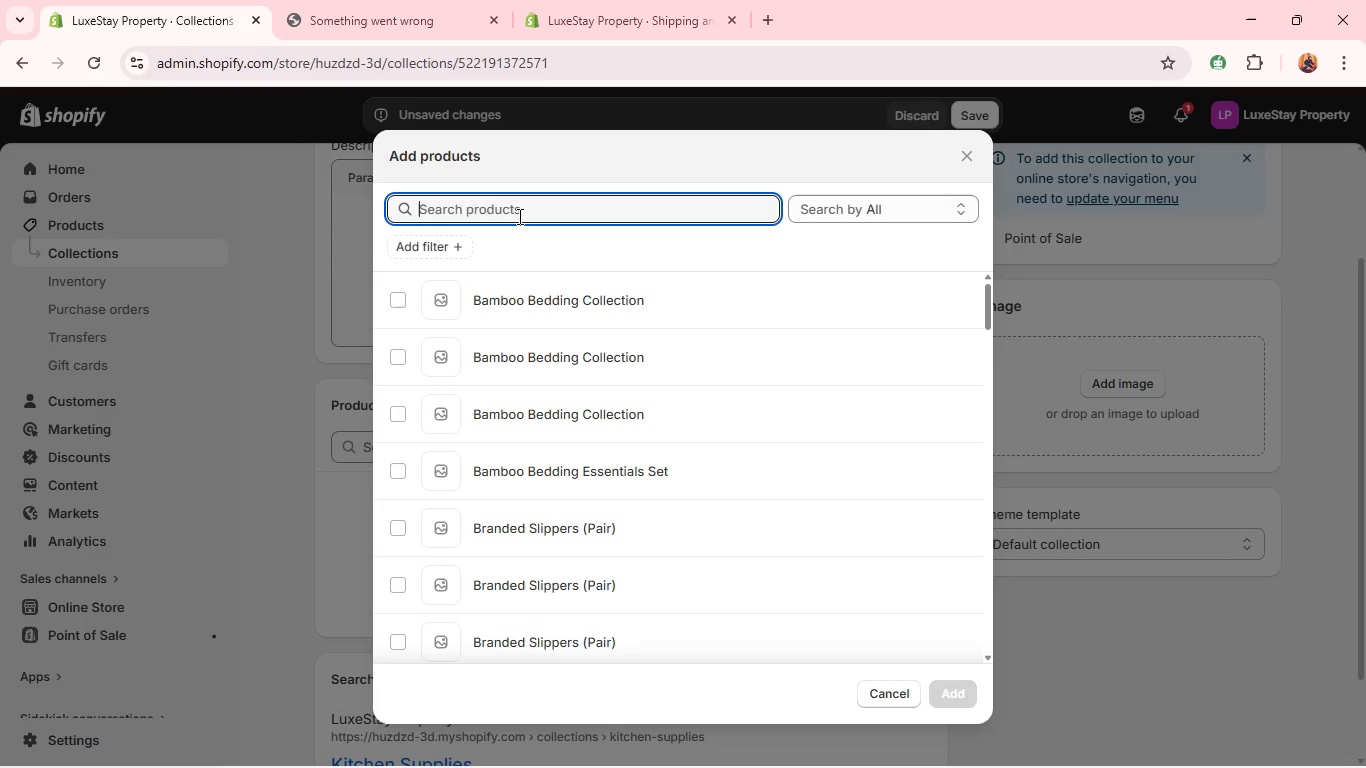 
type(LS-00005)
 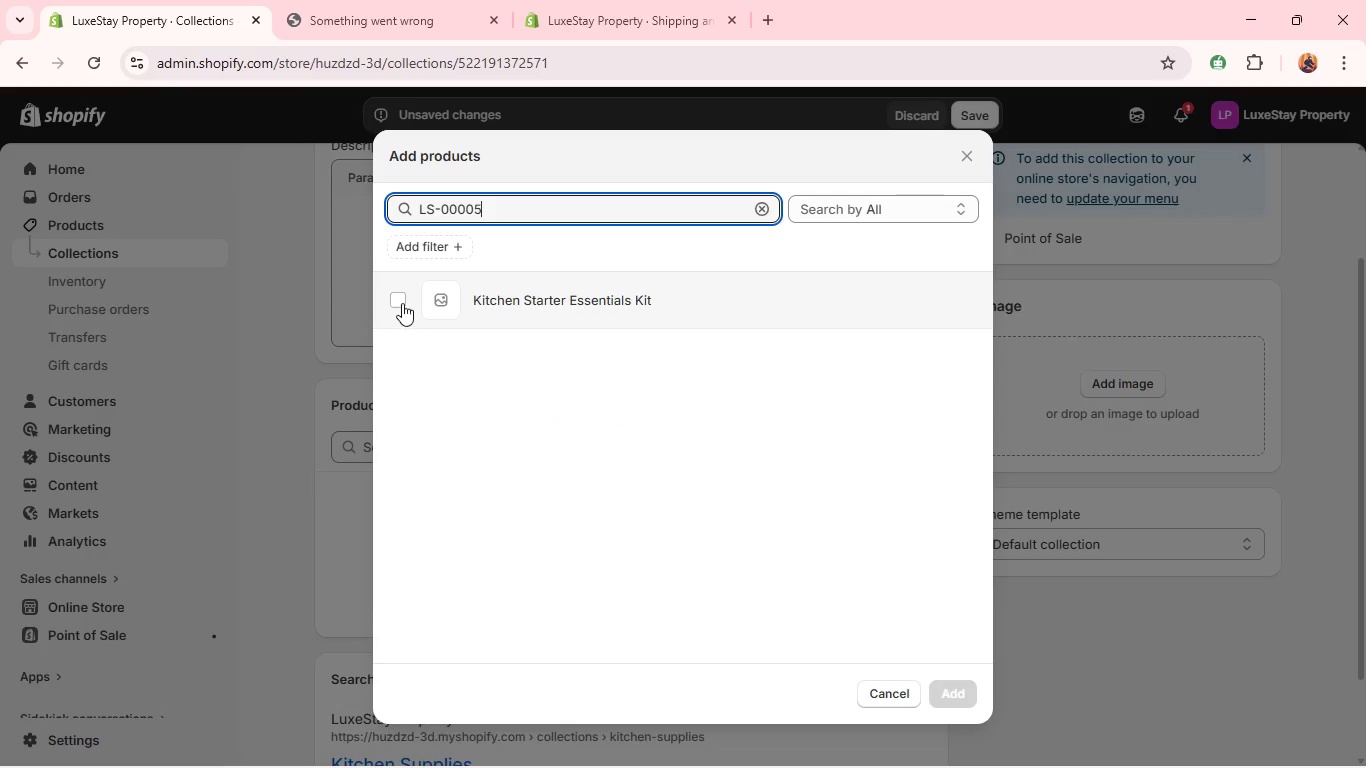 
left_click([399, 298])
 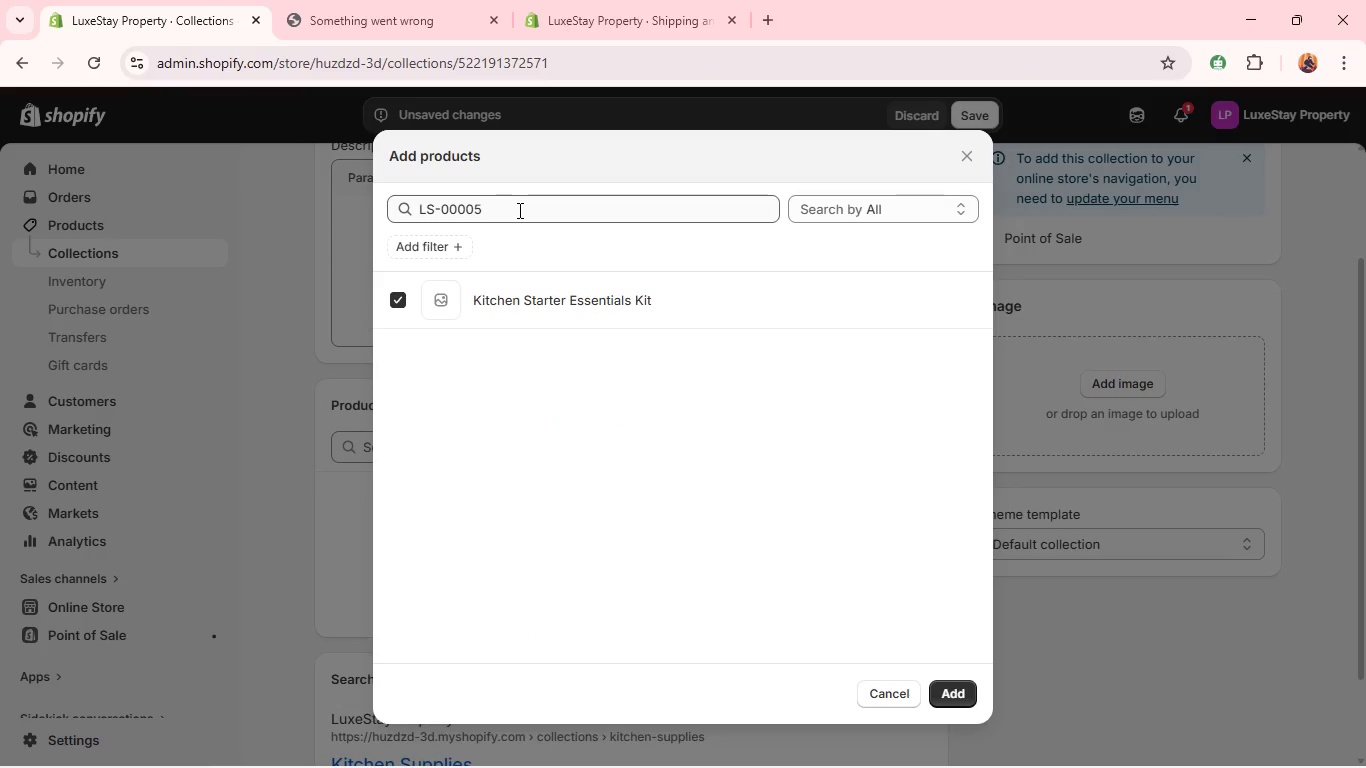 
left_click([518, 210])
 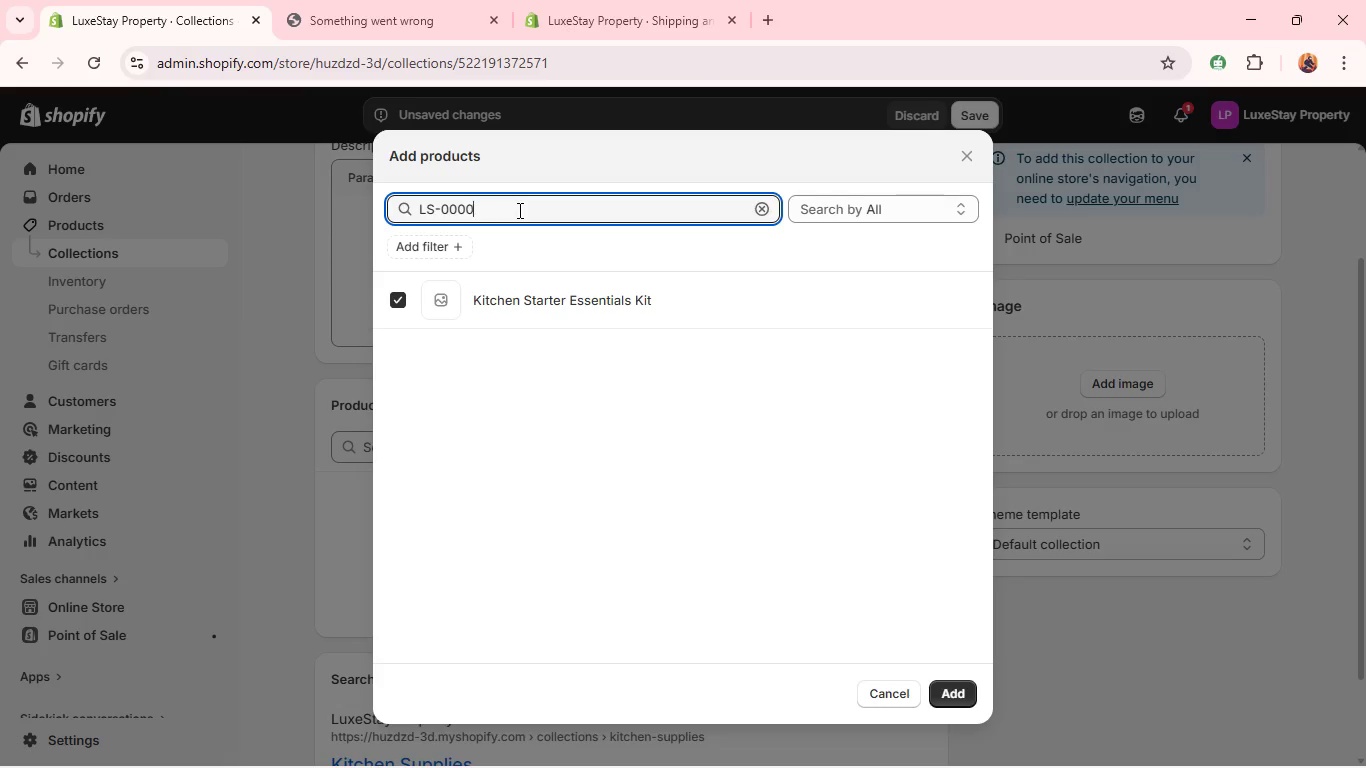 
key(Backspace)
key(Backspace)
type(11)
 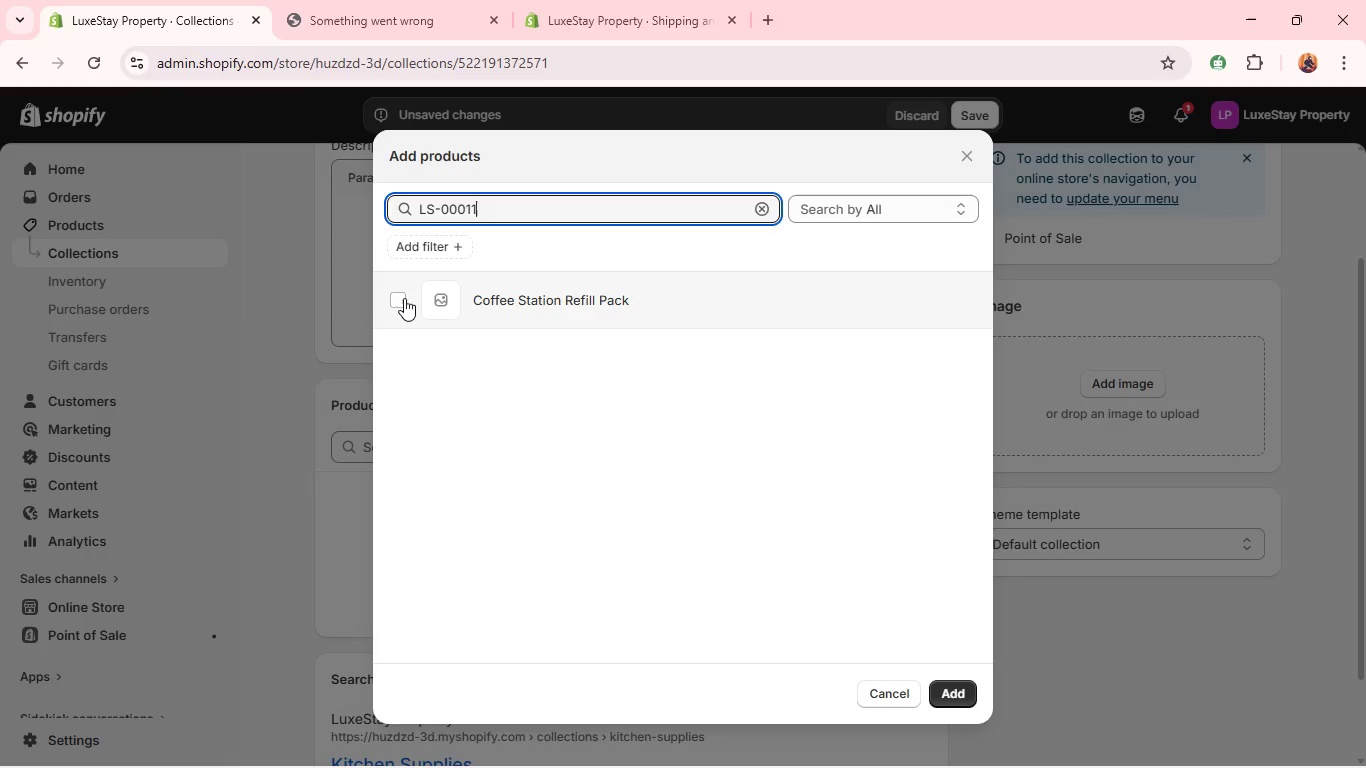 
left_click([403, 298])
 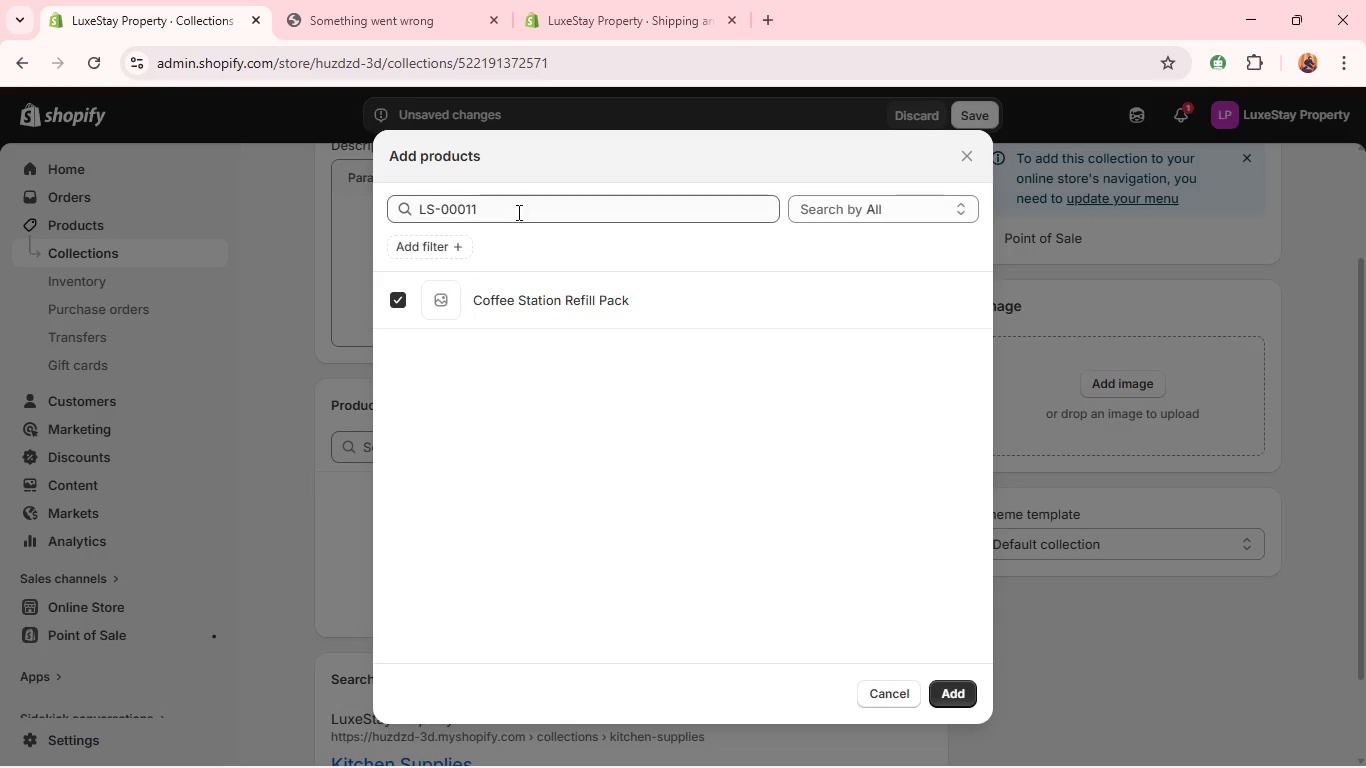 
left_click([517, 211])
 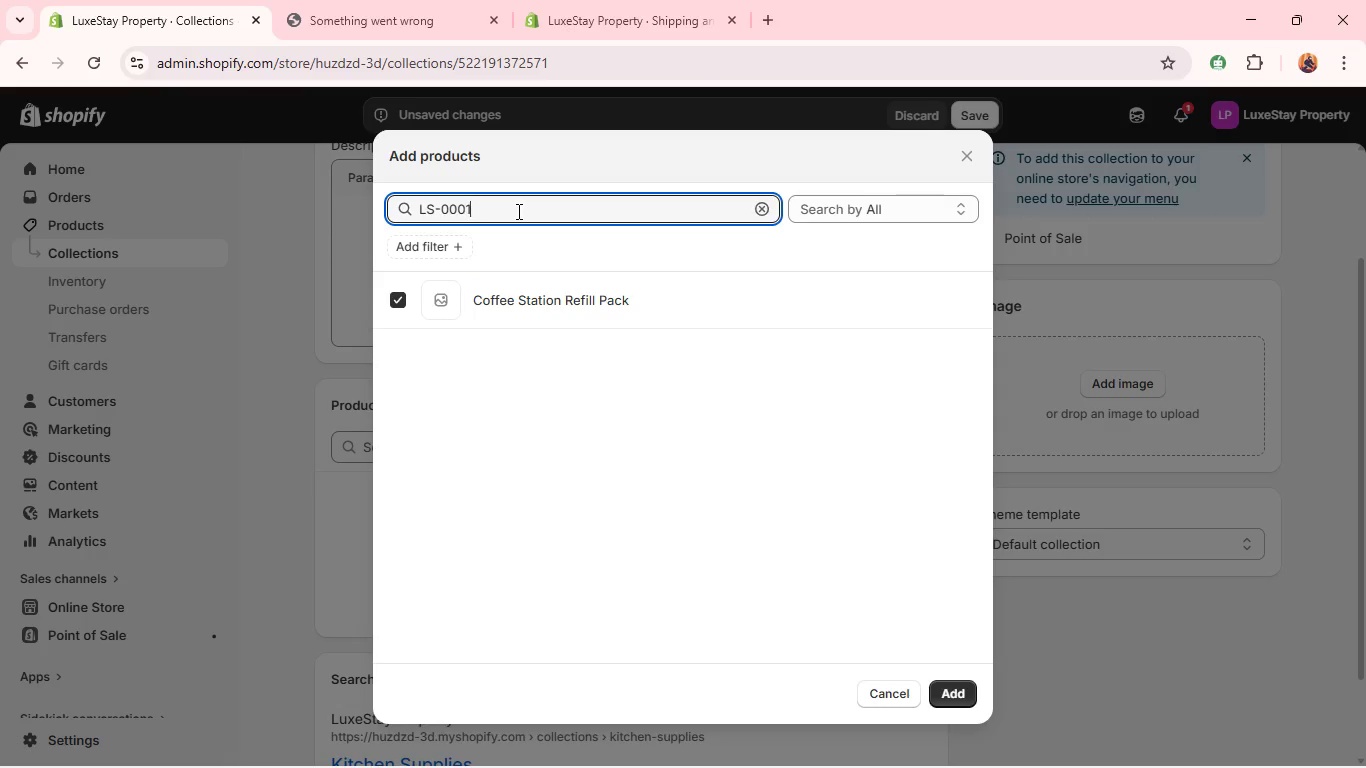 
key(Backspace)
key(Backspace)
type(24)
 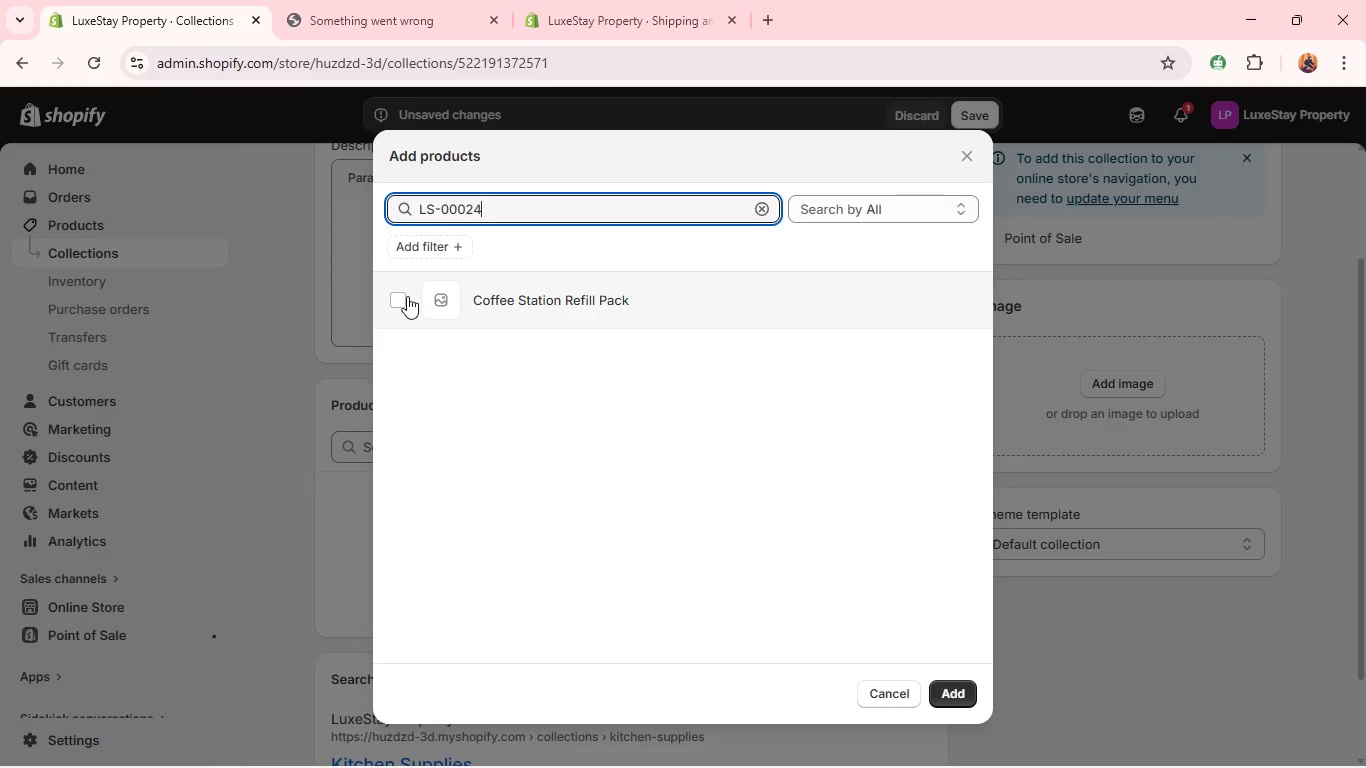 
left_click([400, 298])
 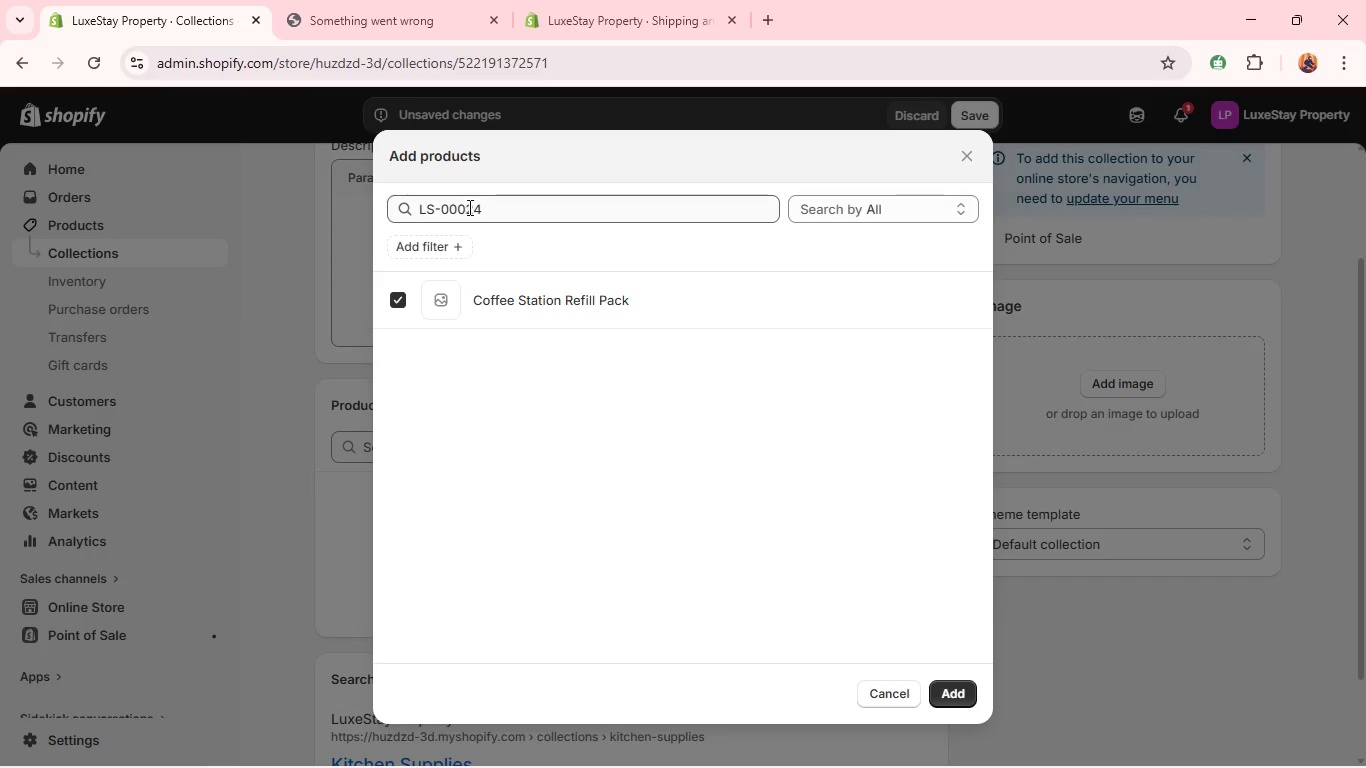 
left_click([472, 209])
 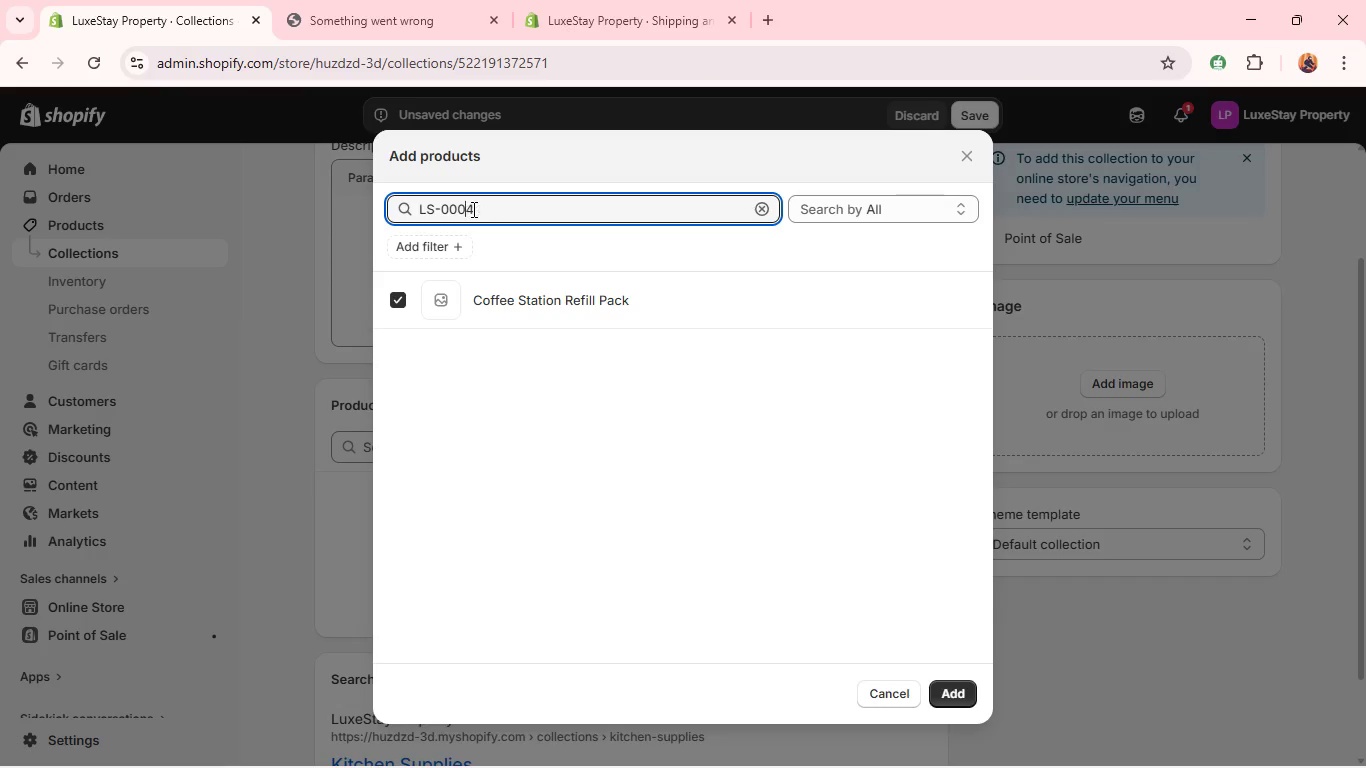 
key(Backspace)
 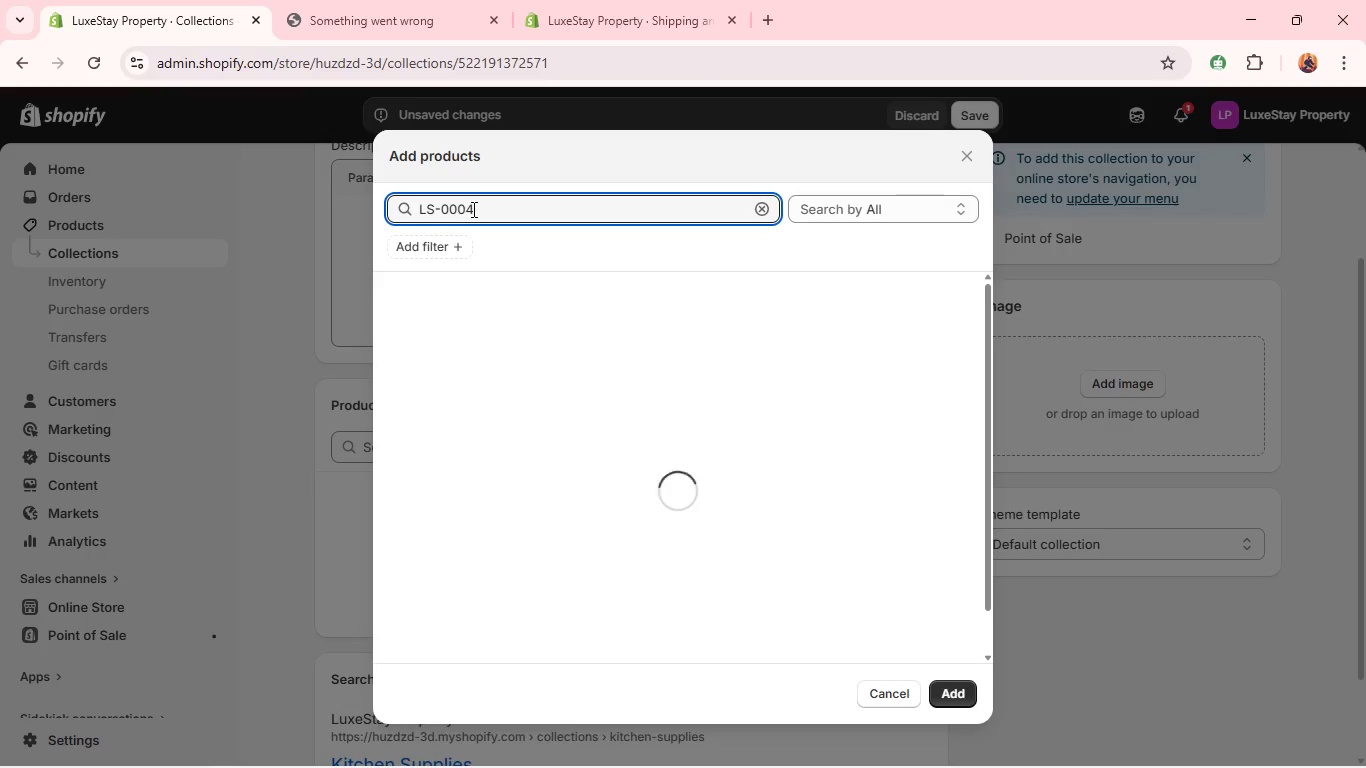 
key(3)
 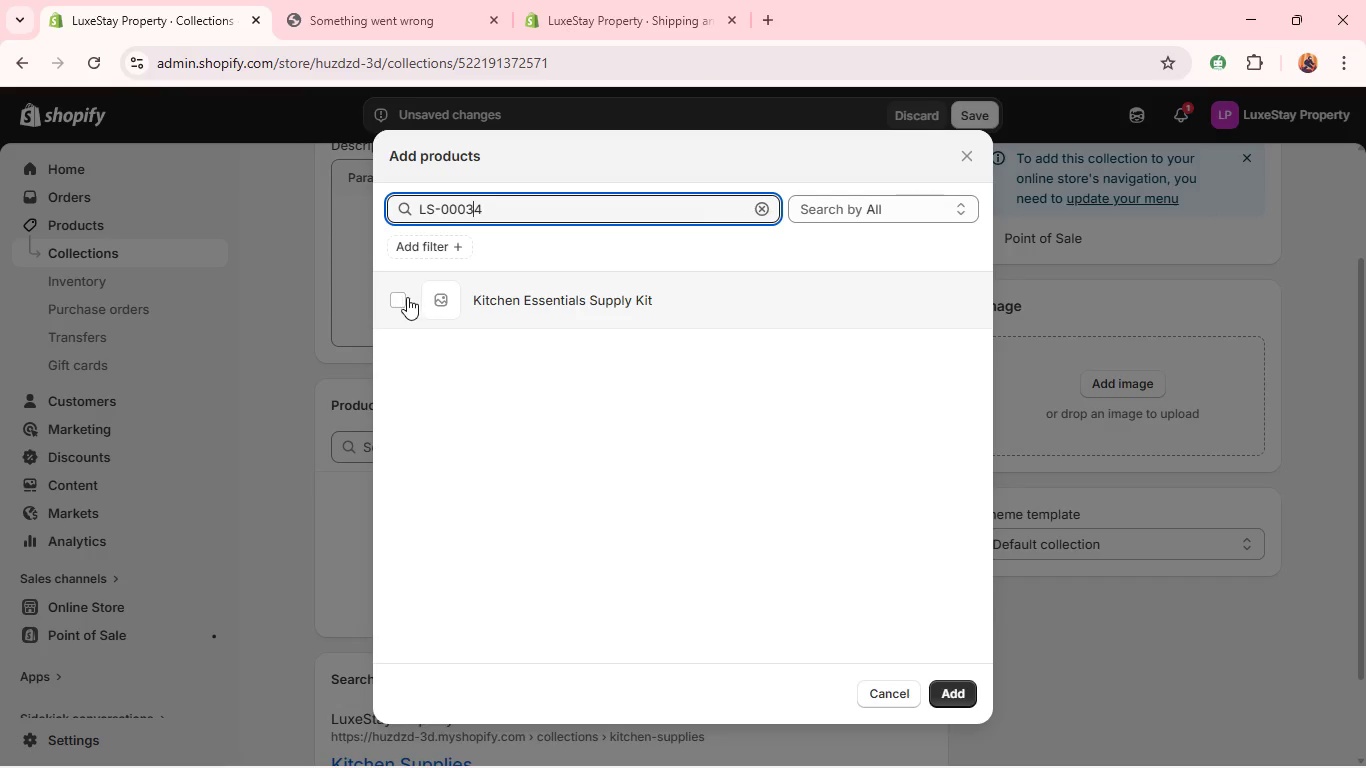 
left_click([402, 299])
 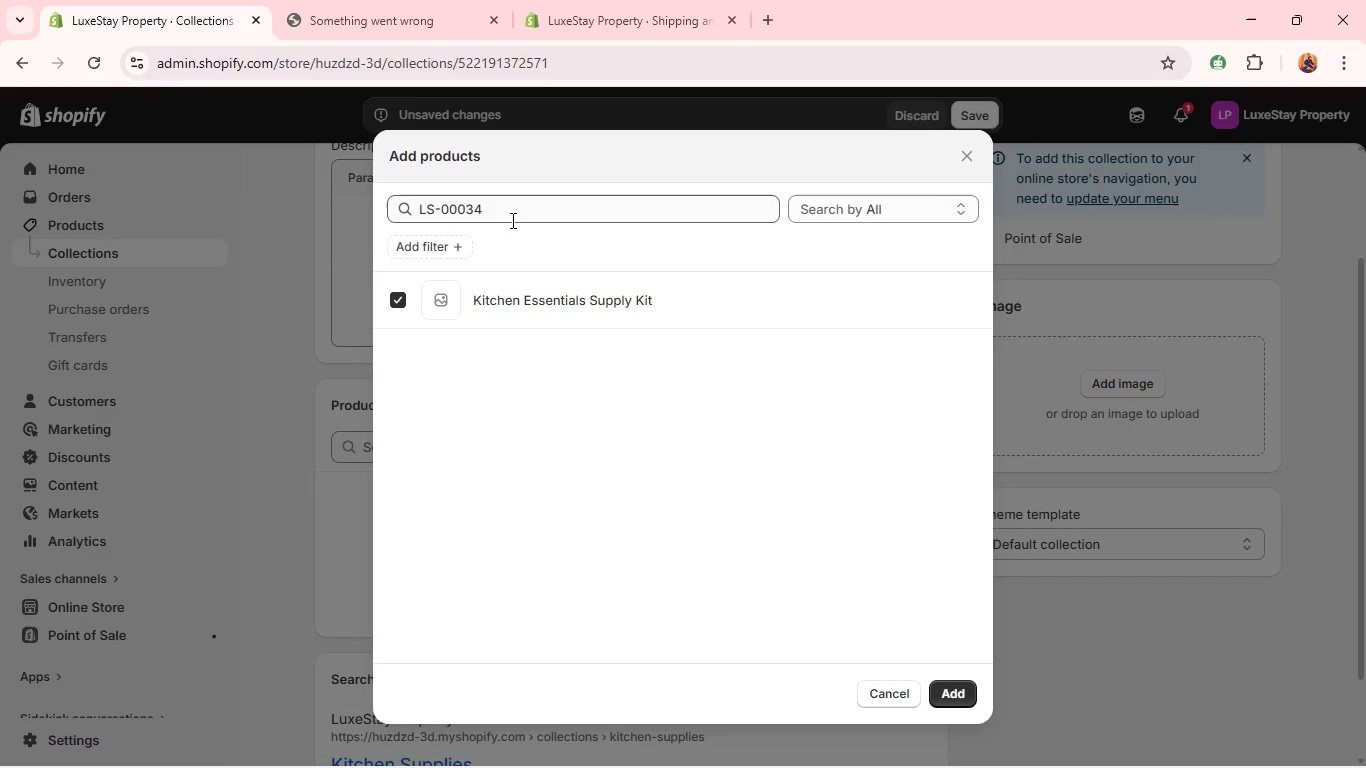 
left_click([511, 220])
 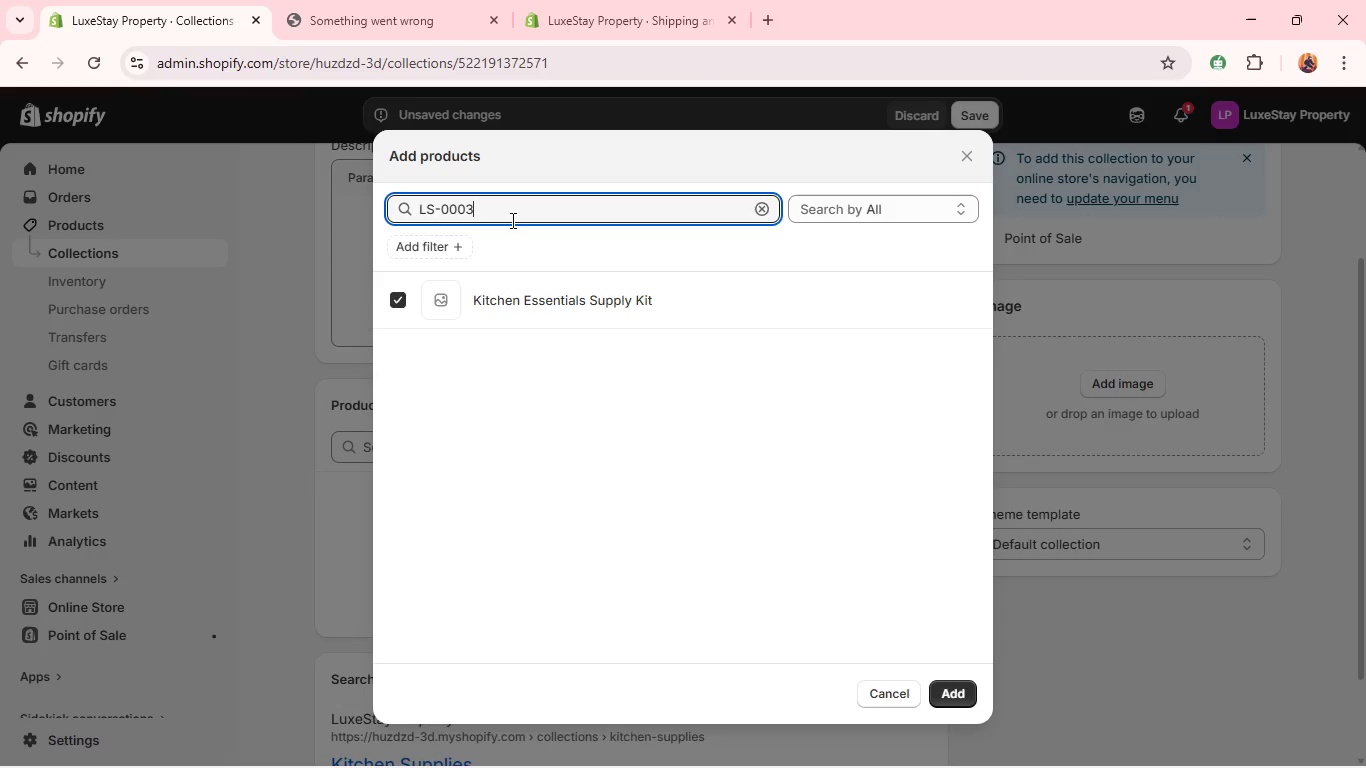 
key(Backspace)
key(Backspace)
type(45)
 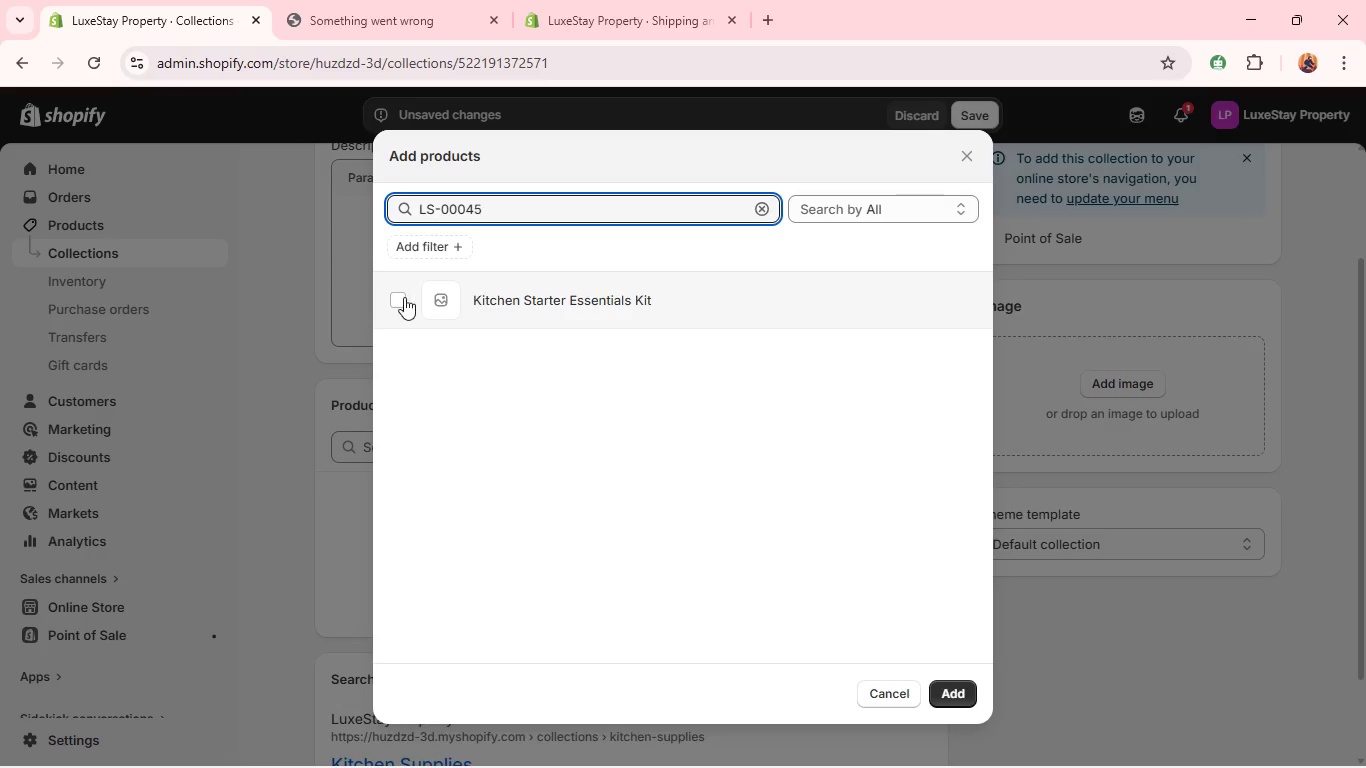 
left_click([394, 301])
 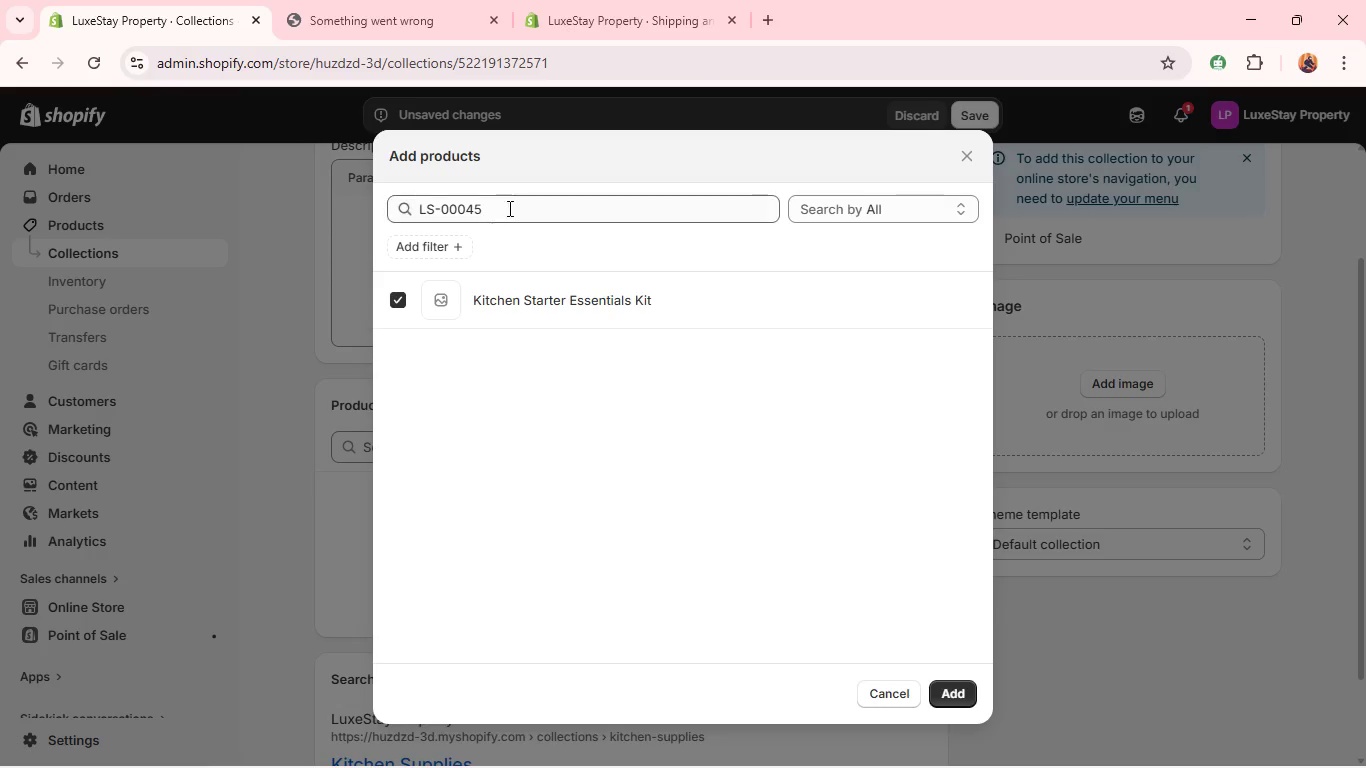 
left_click([508, 208])
 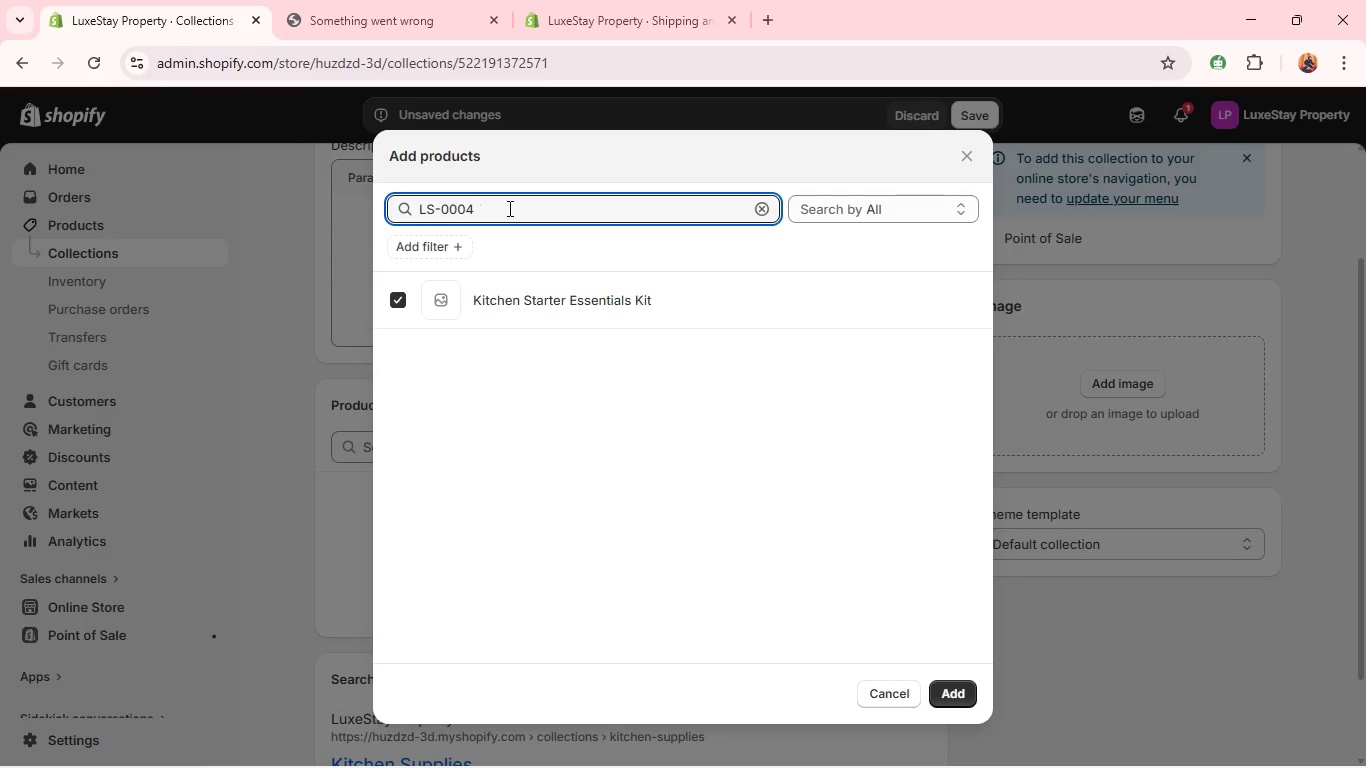 
key(Backspace)
key(Backspace)
type(58)
key(Backspace)
type(7)
 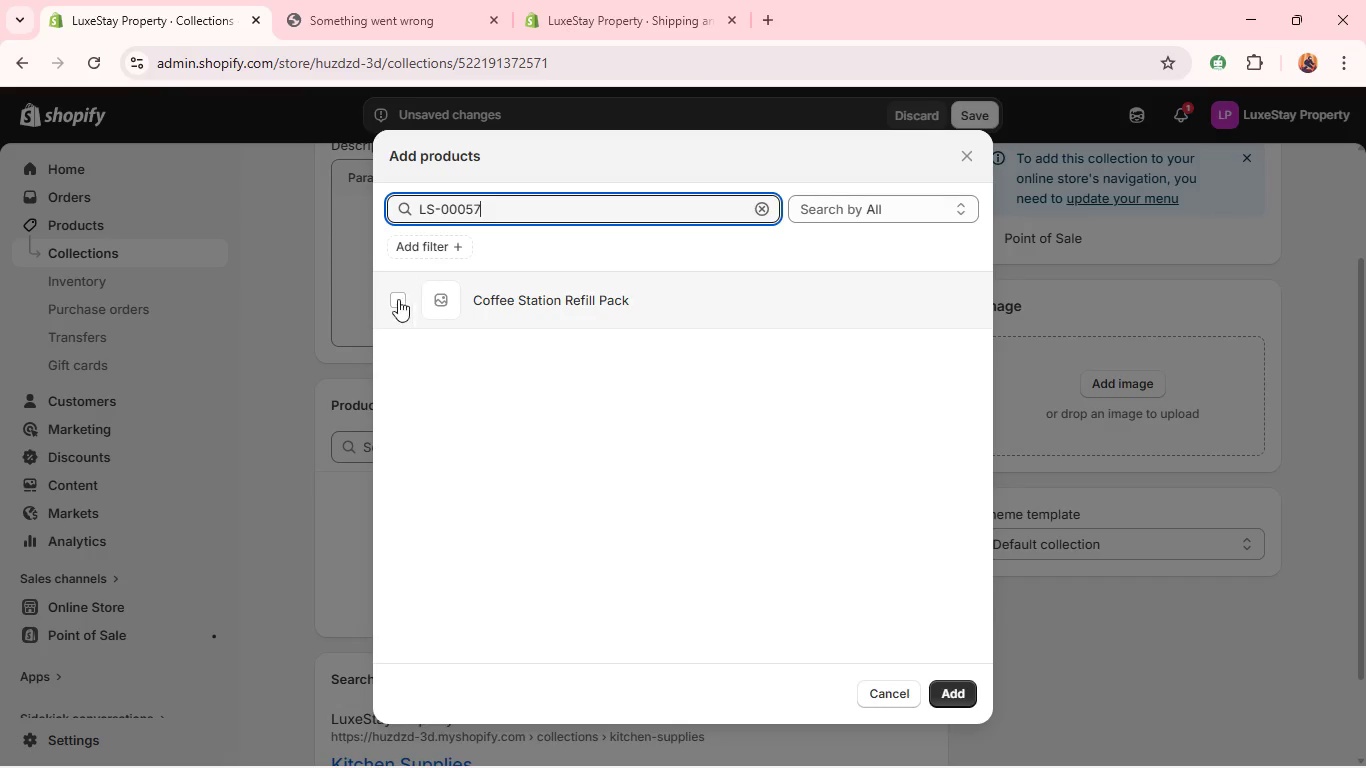 
left_click([397, 301])
 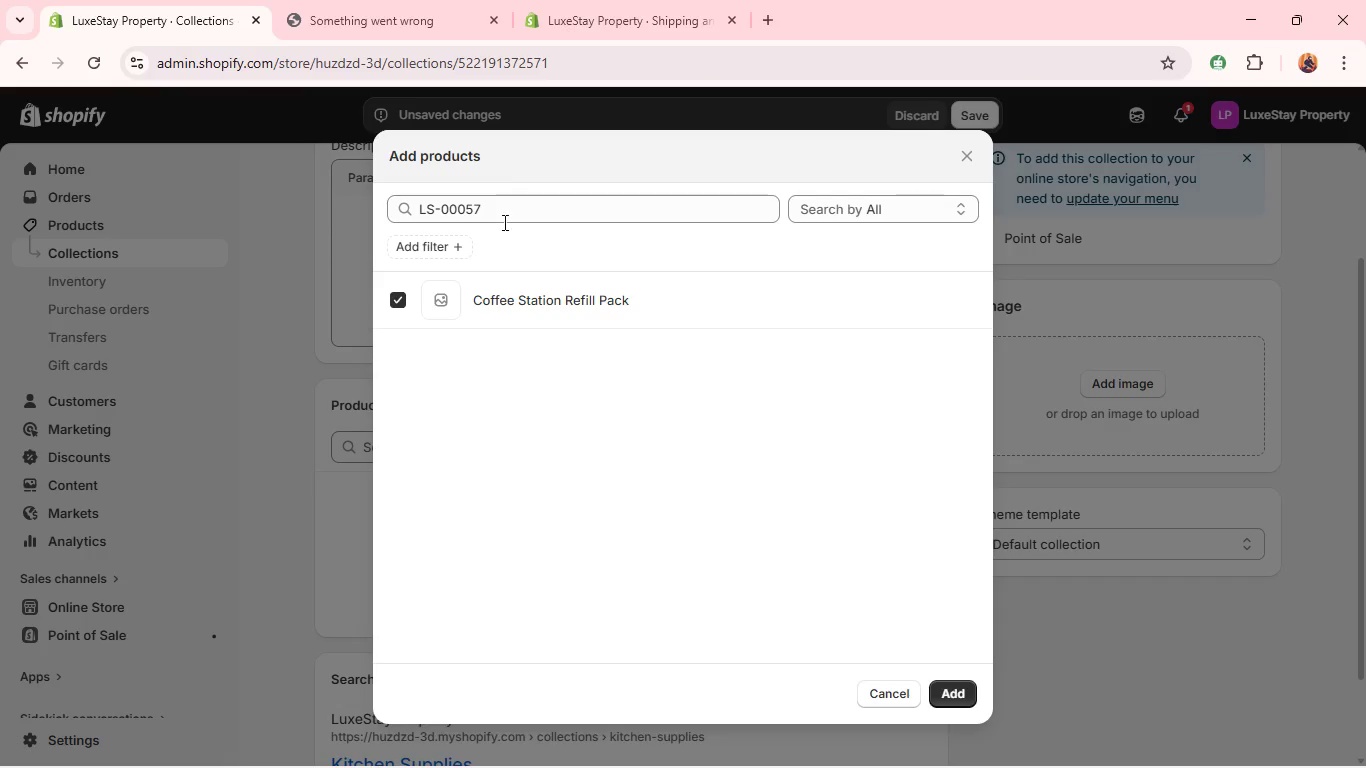 
left_click([503, 218])
 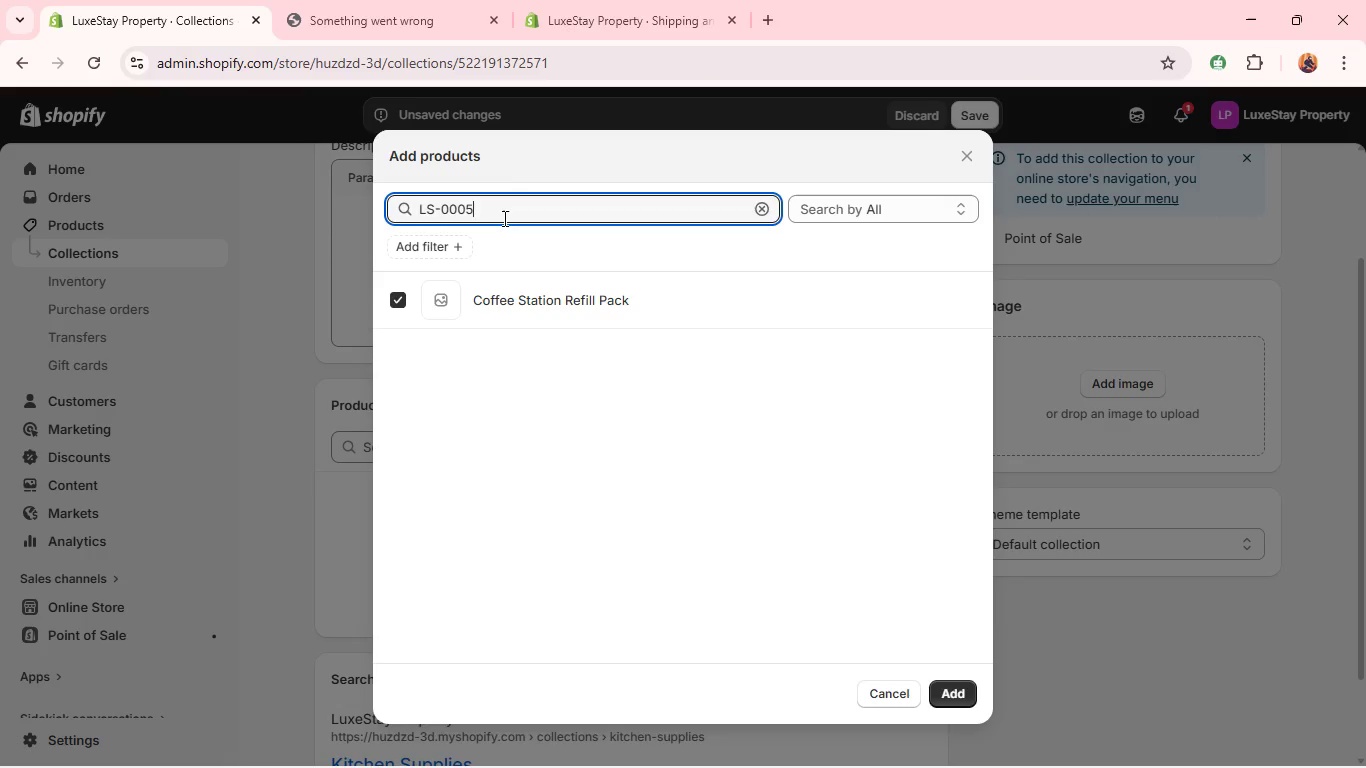 
key(Backspace)
key(Backspace)
type(65)
 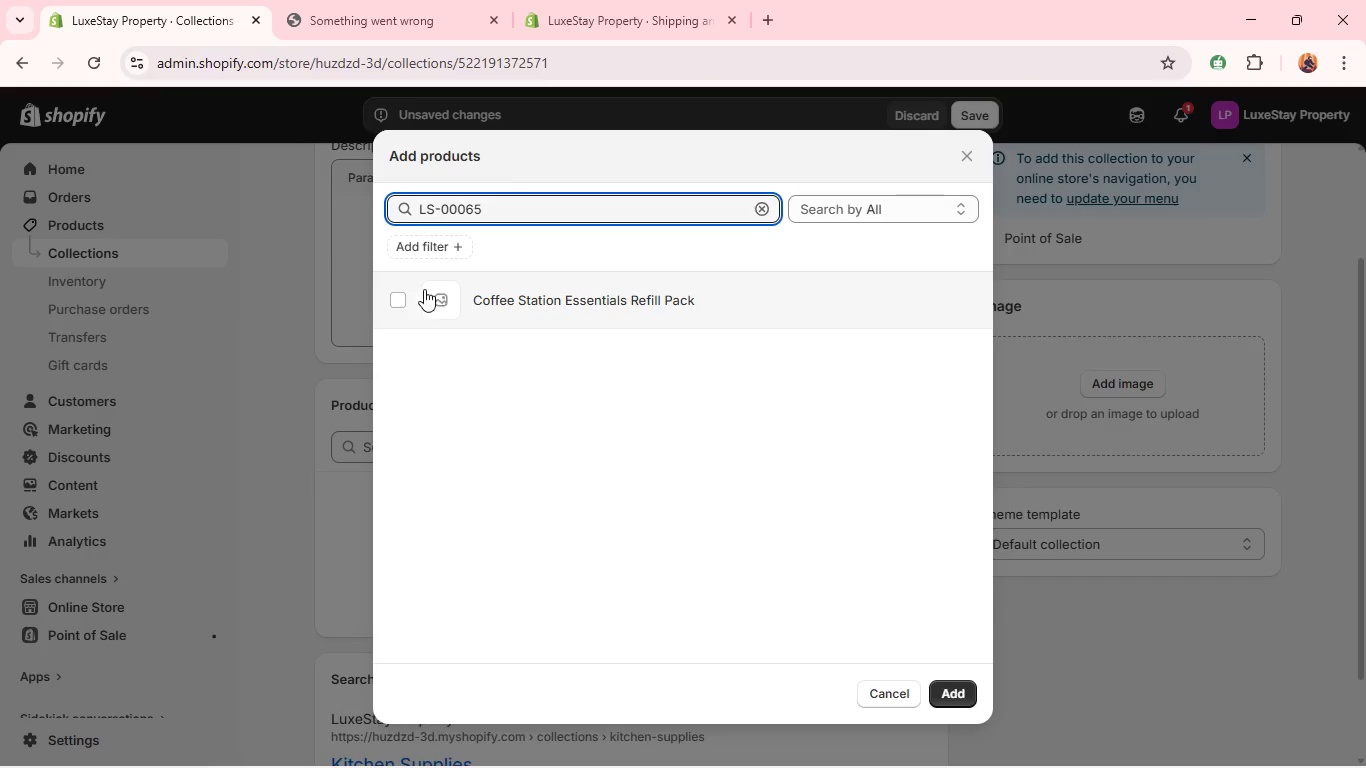 
left_click([400, 299])
 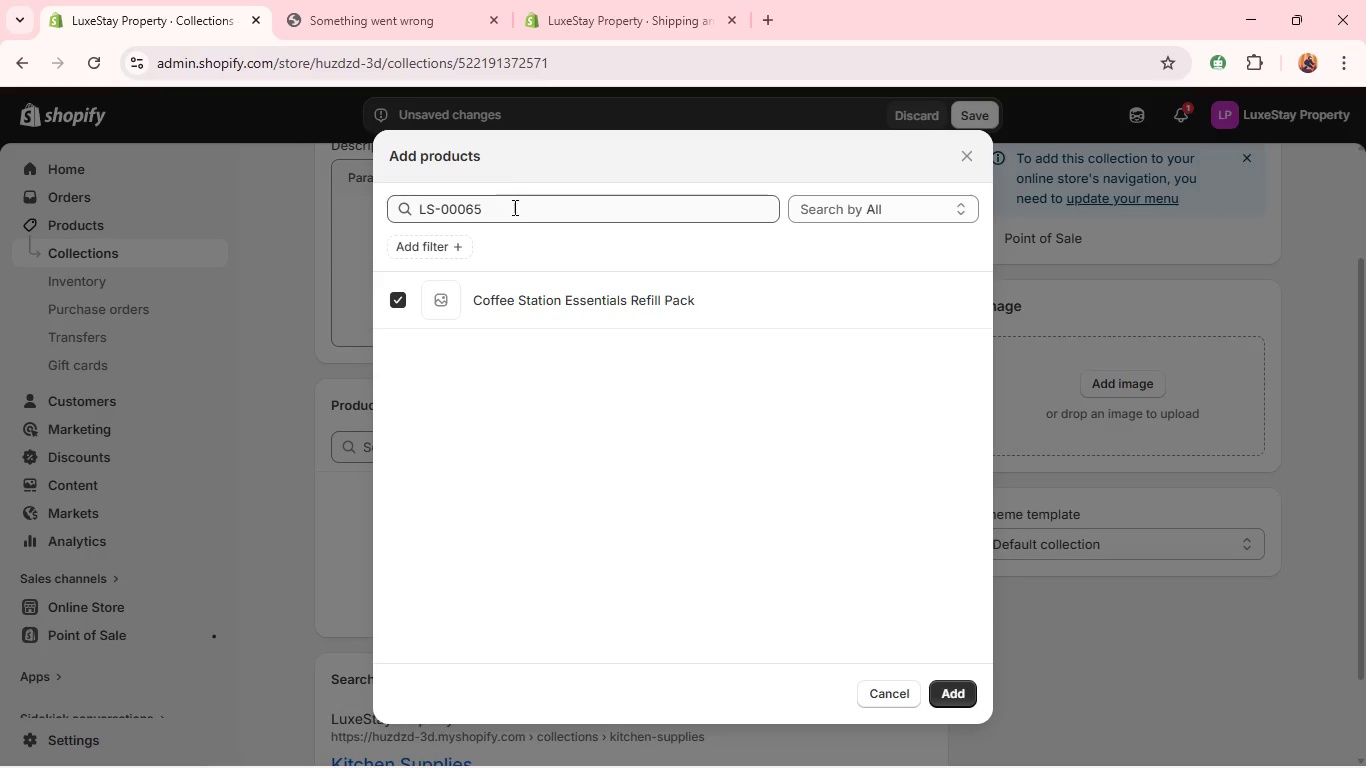 
left_click([514, 206])
 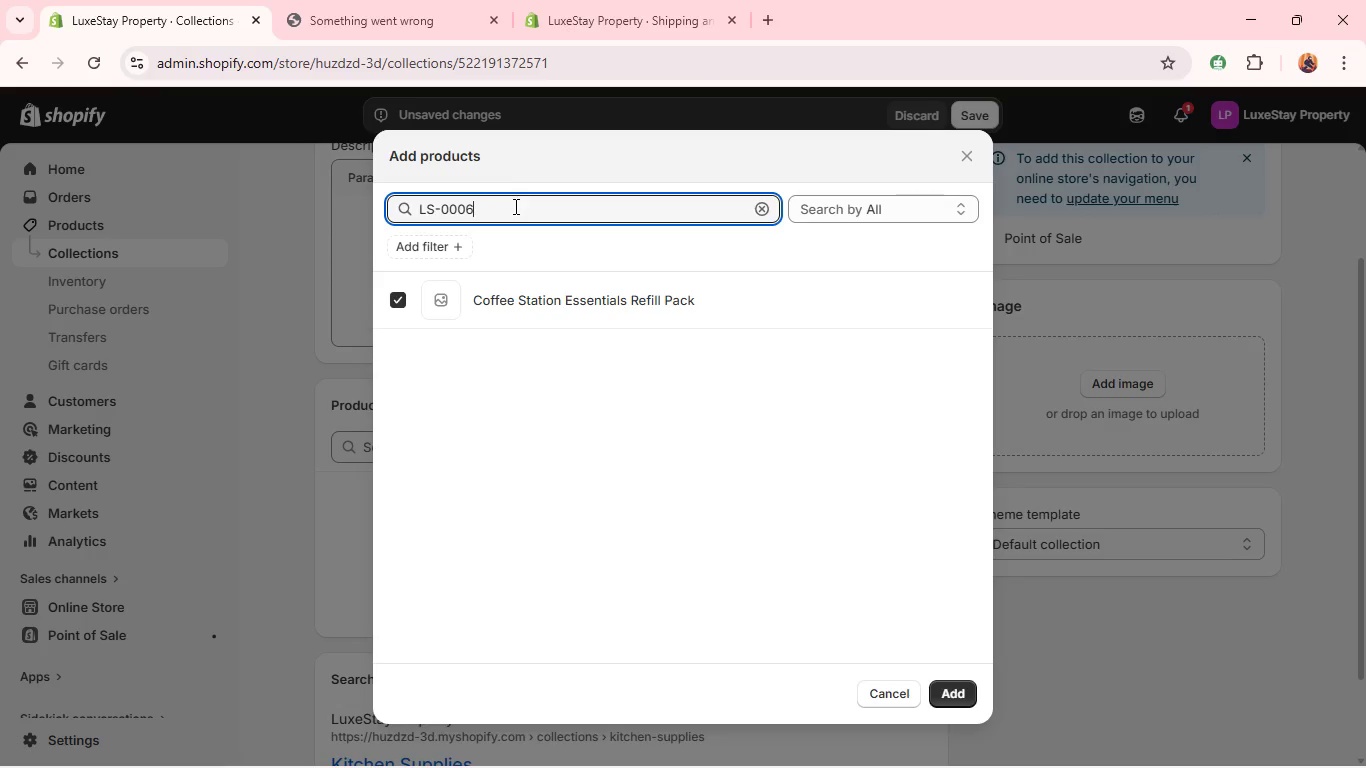 
key(Backspace)
key(Backspace)
type(80)
 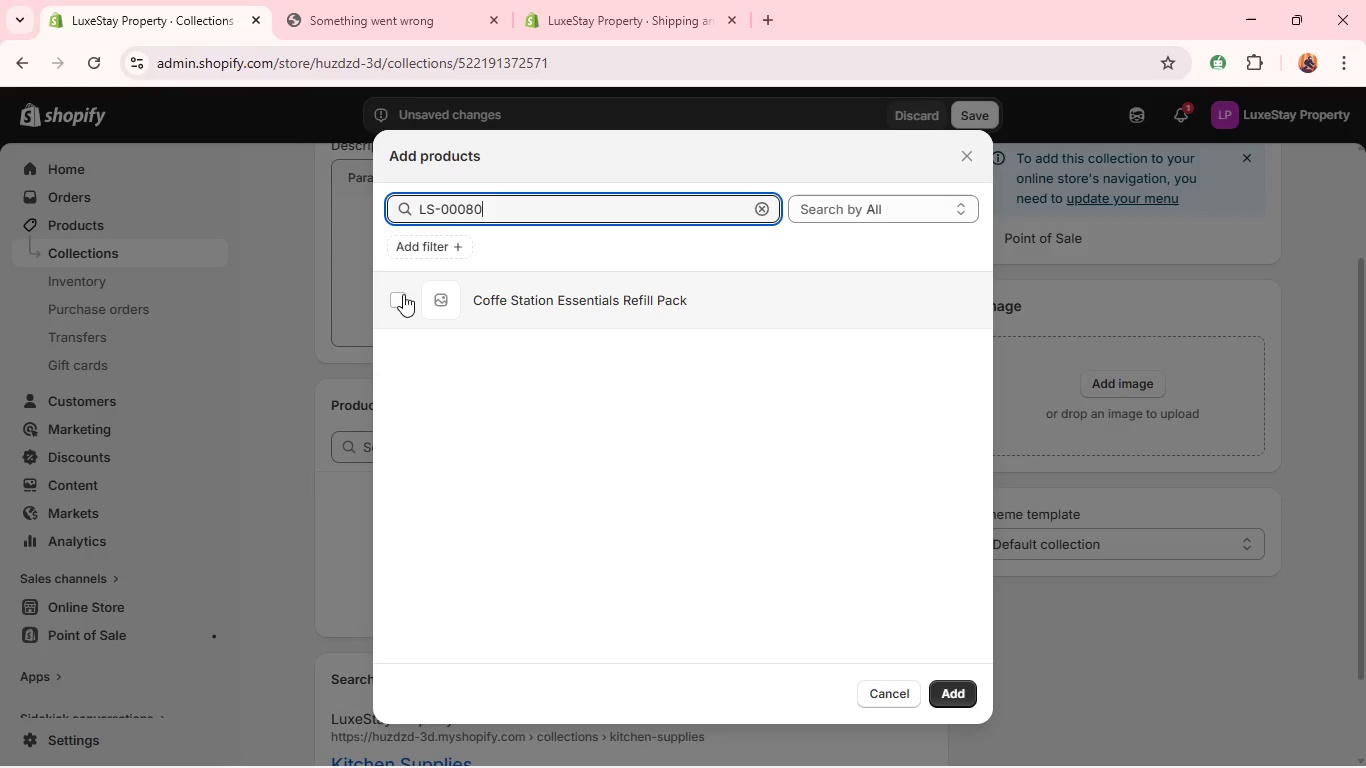 
left_click([399, 295])
 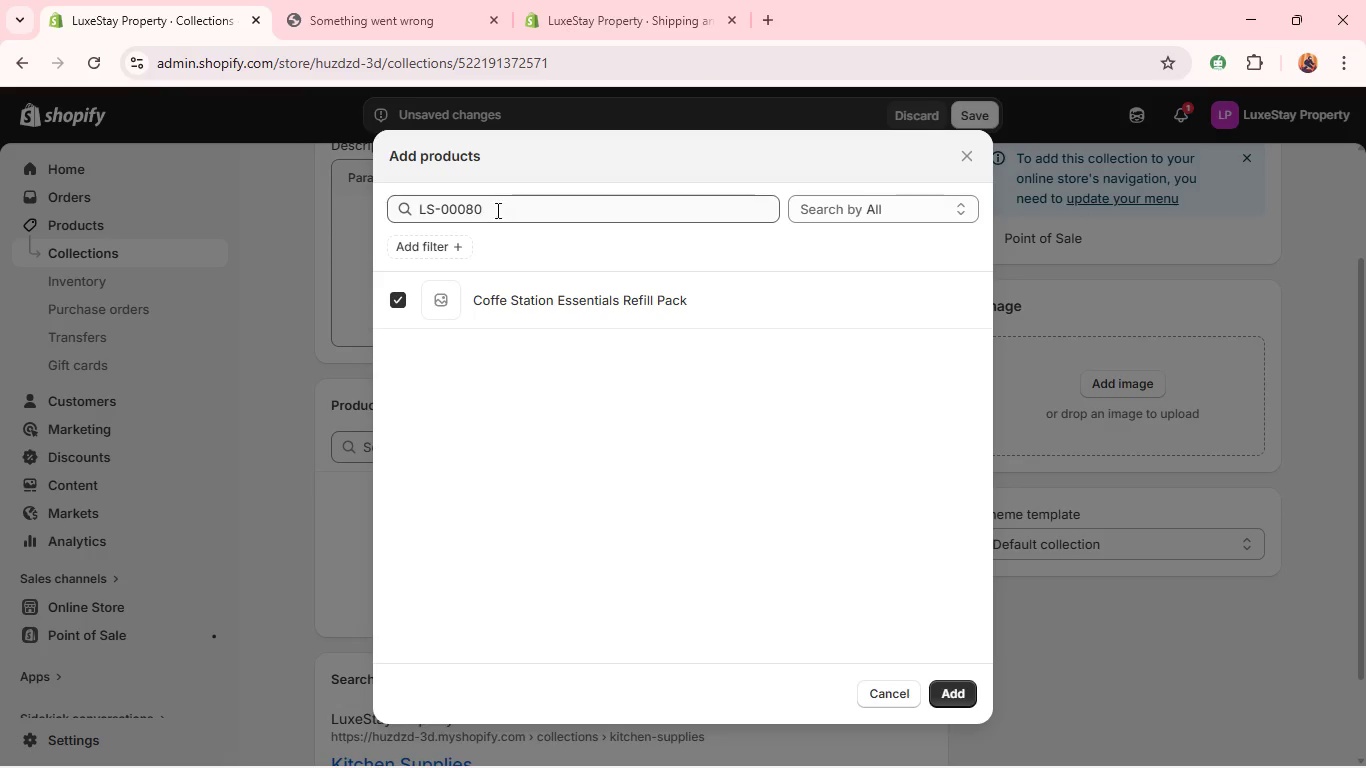 
left_click([500, 208])
 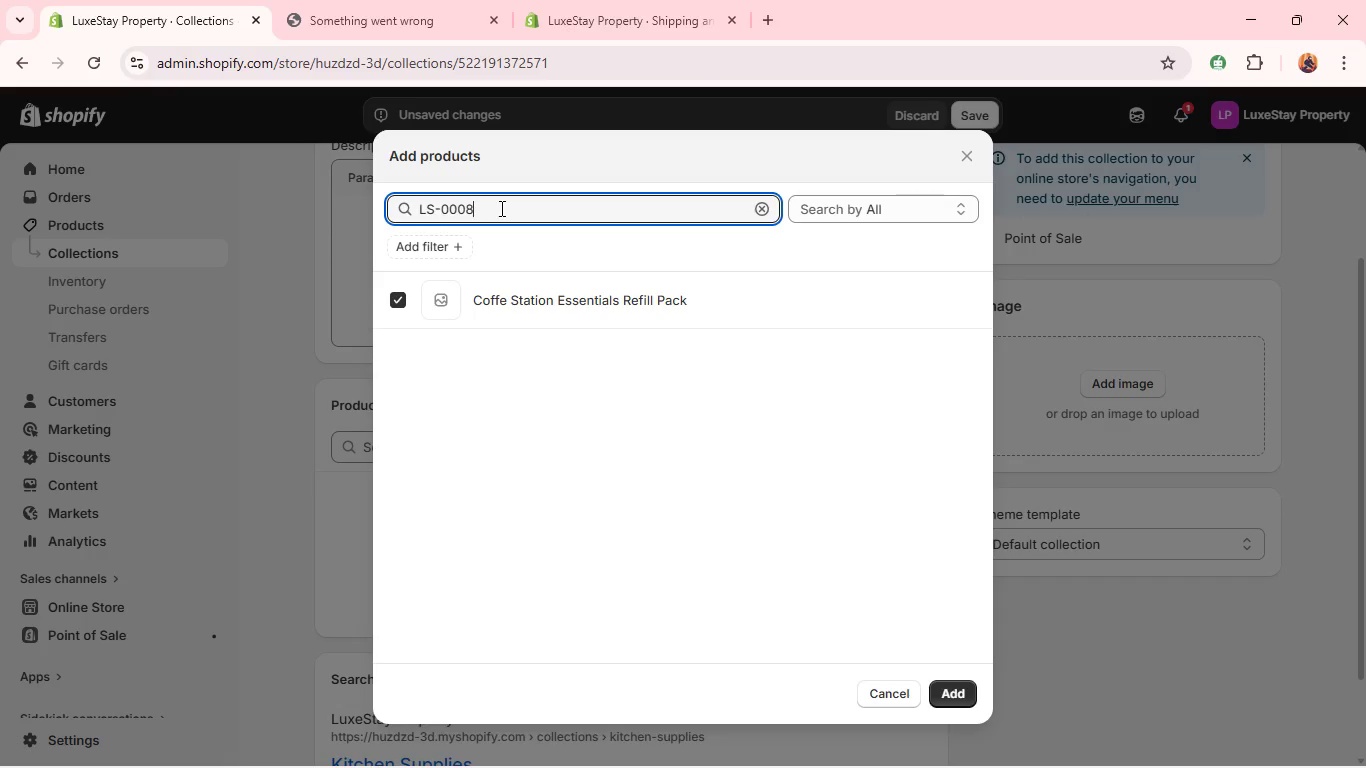 
key(Backspace)
key(Backspace)
type(92)
 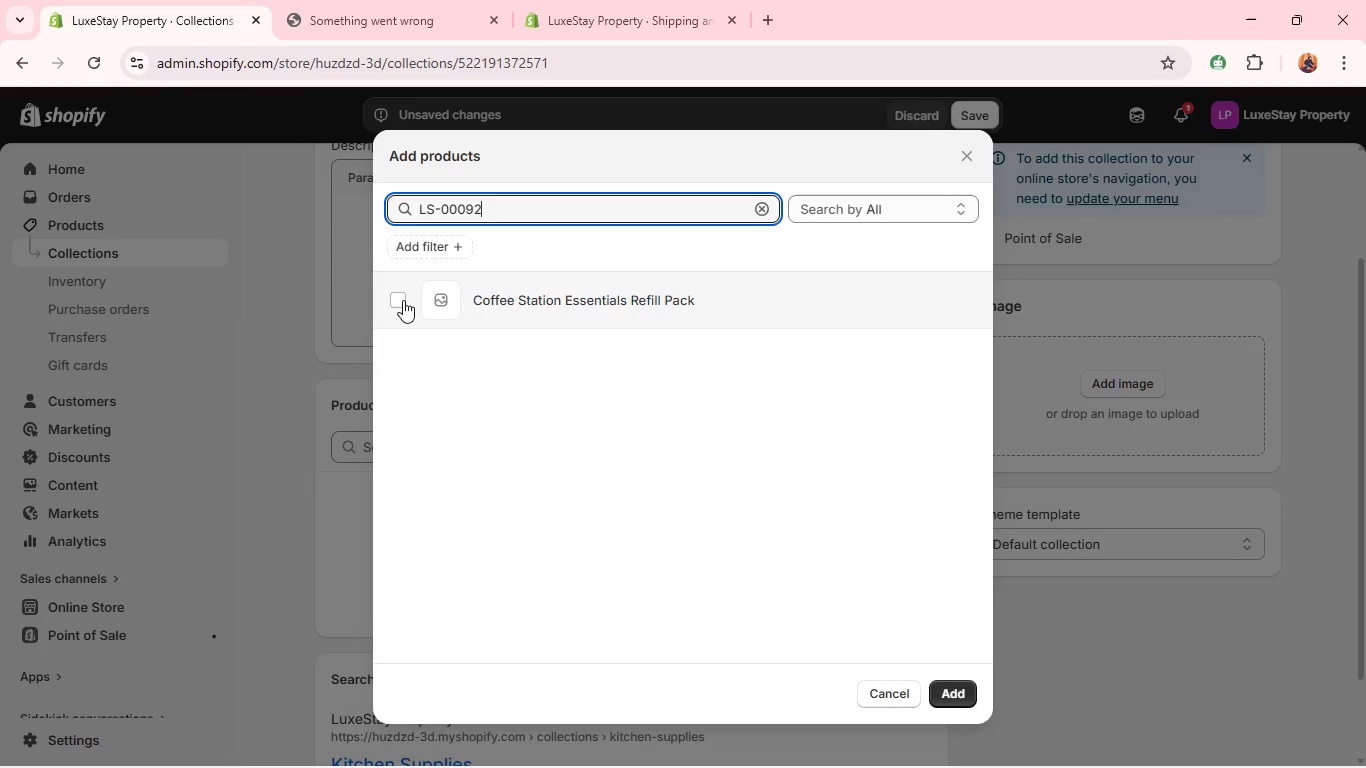 
left_click([403, 300])
 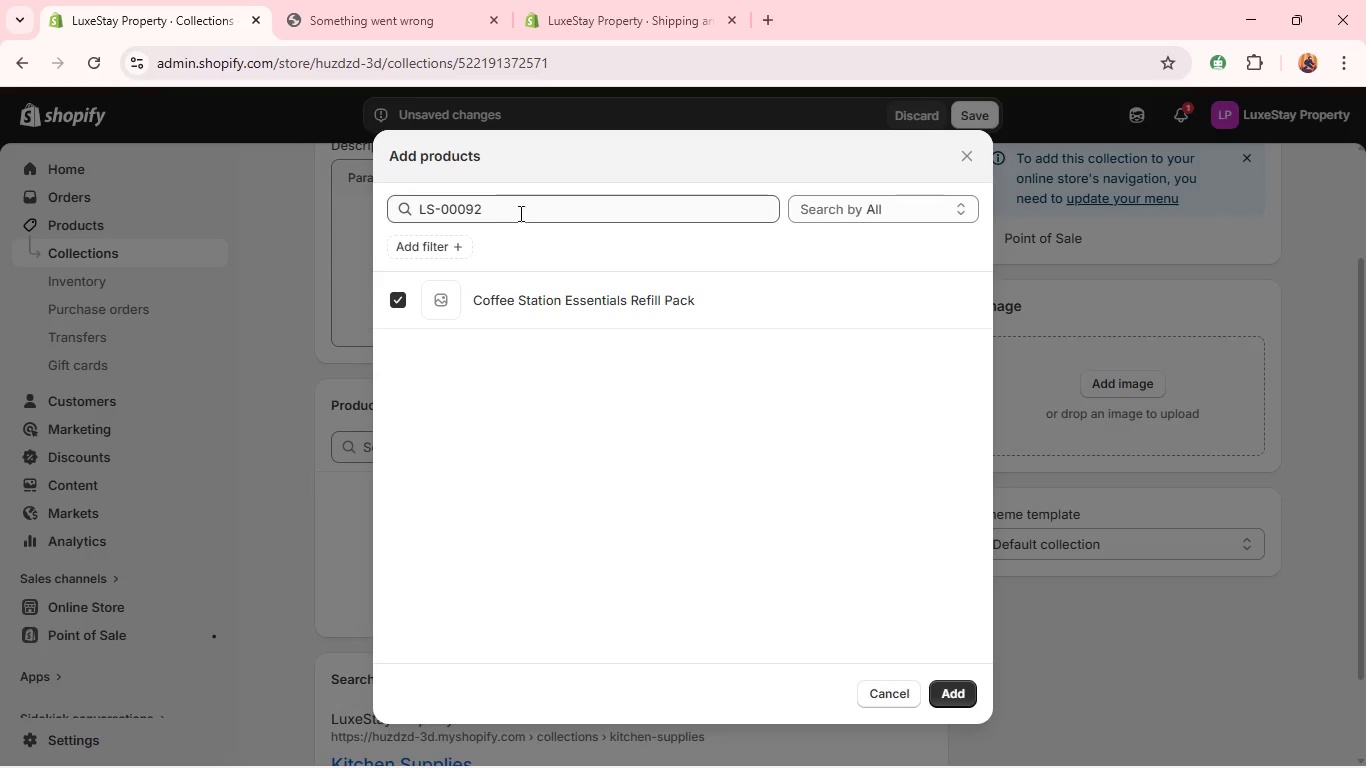 
left_click([523, 210])
 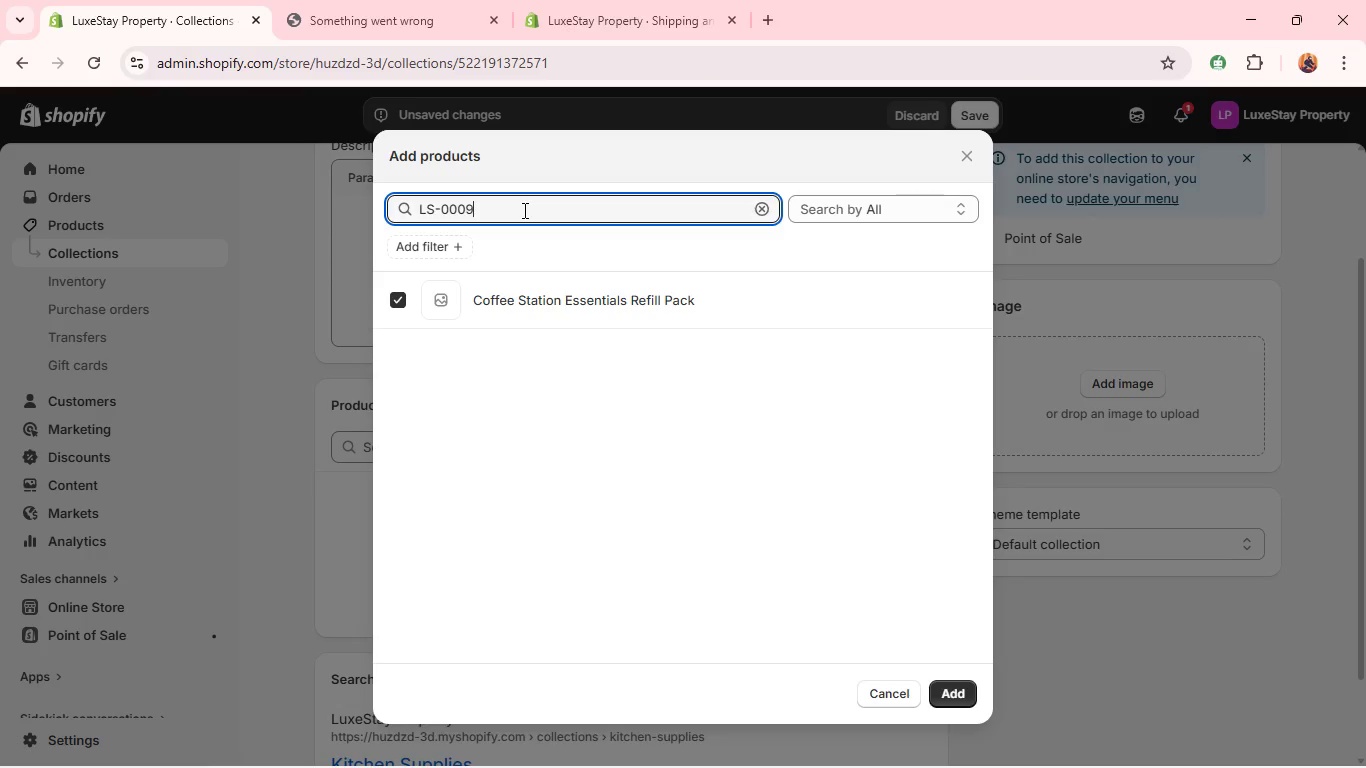 
key(Backspace)
 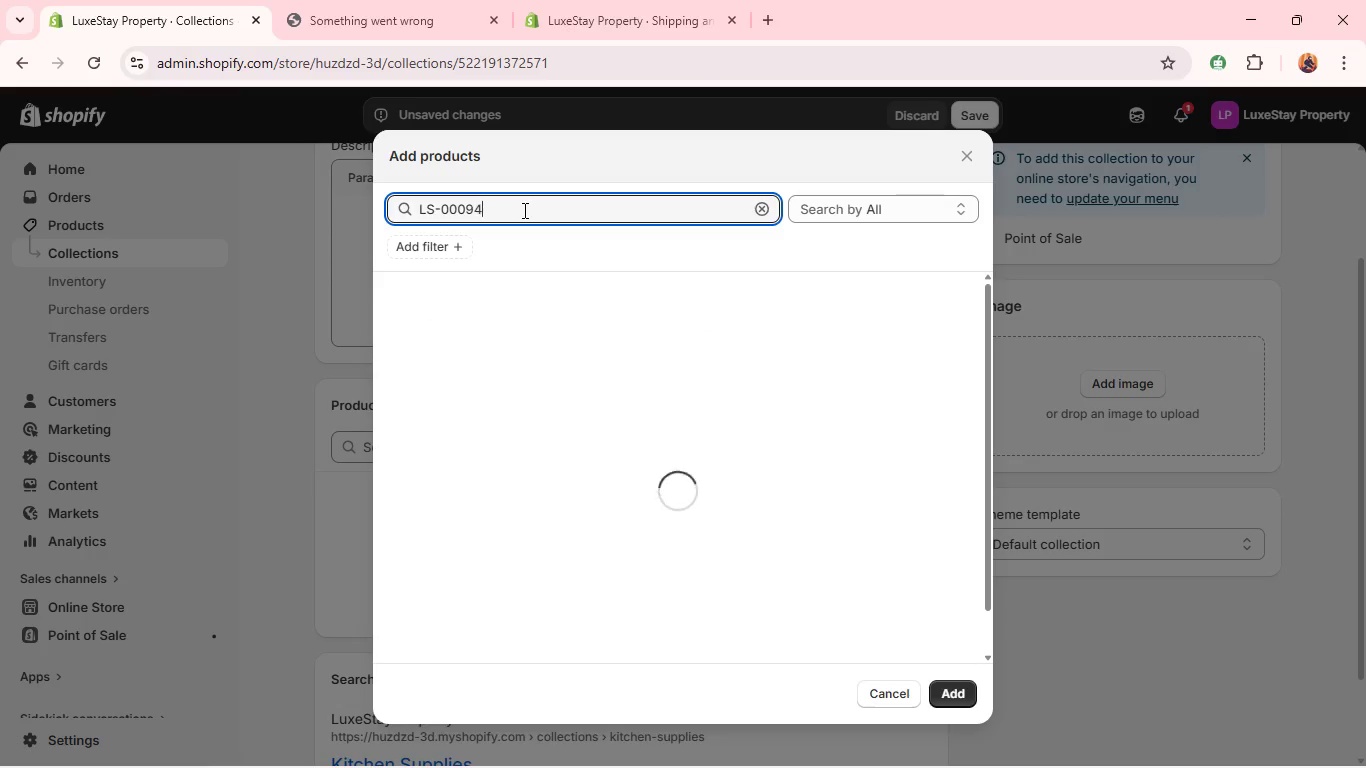 
key(4)
 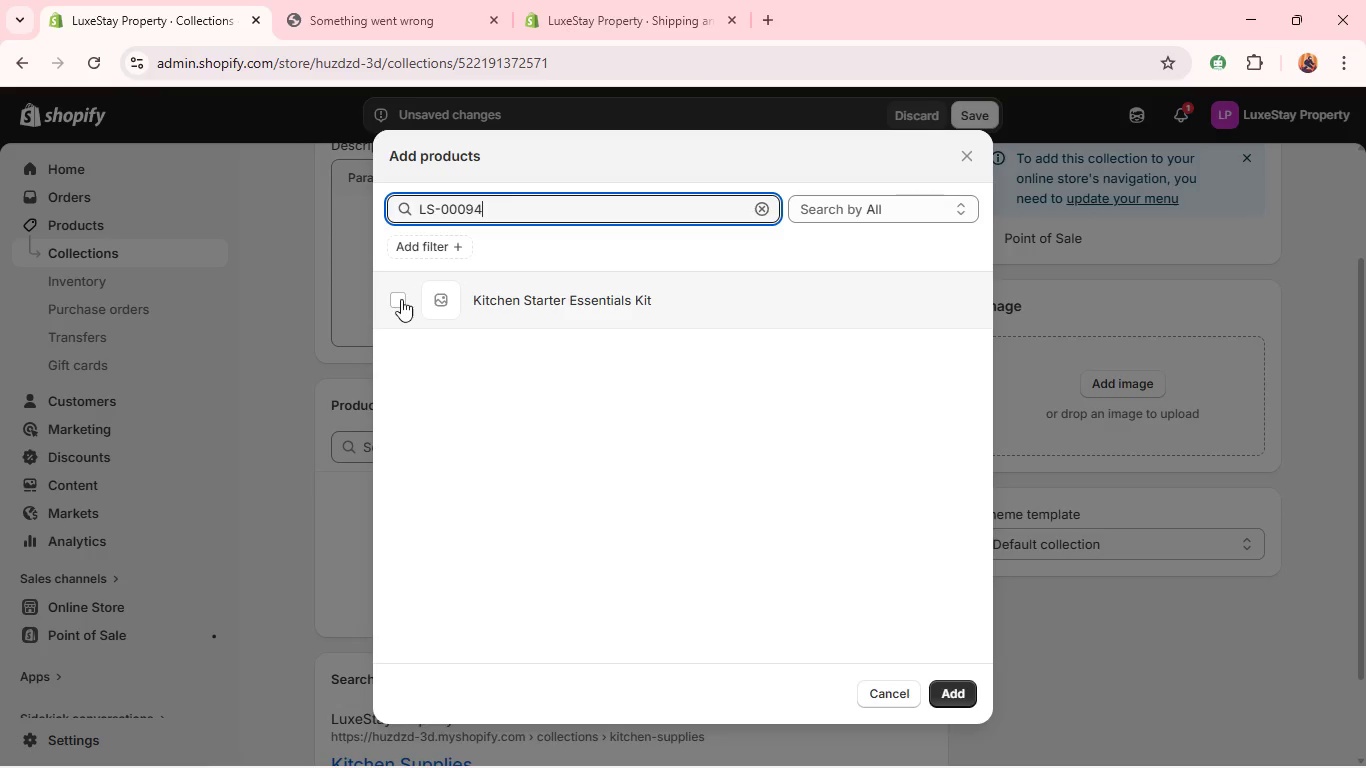 
left_click([400, 300])
 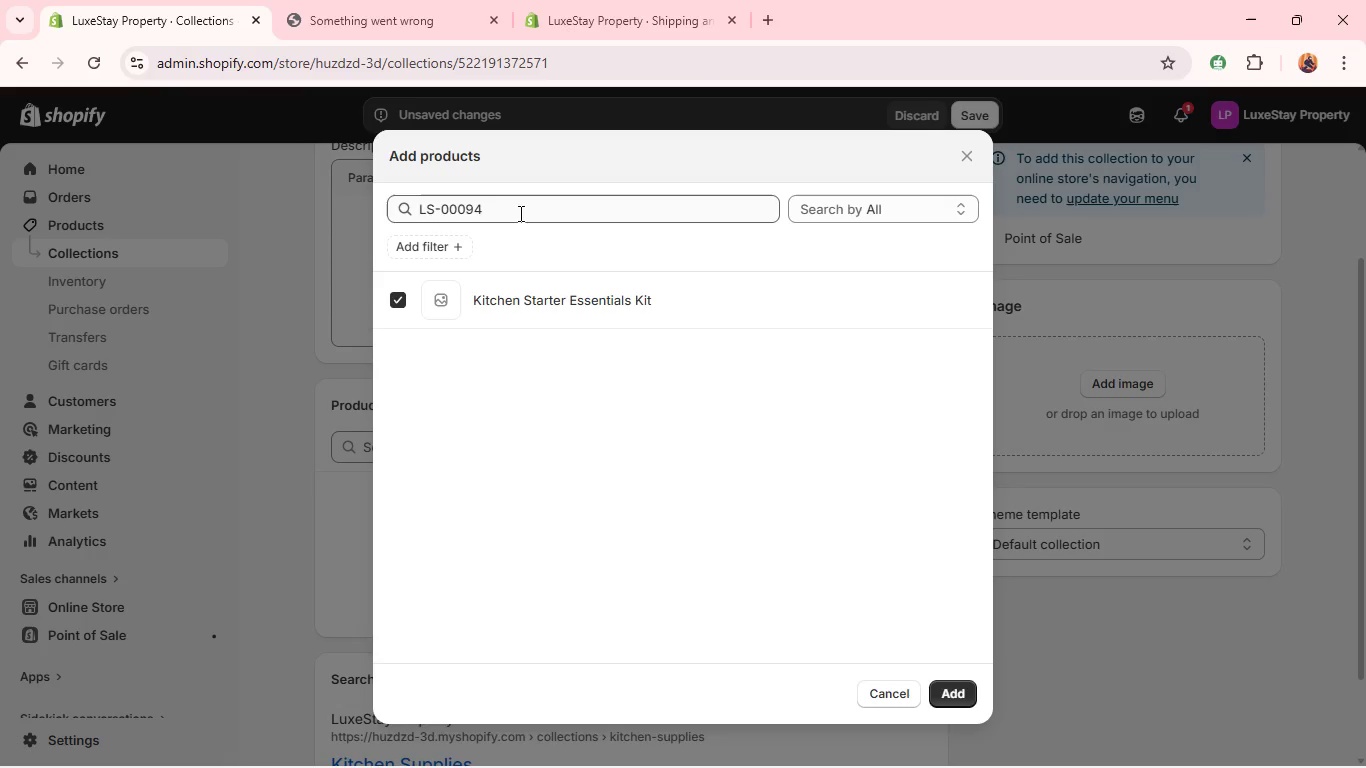 
left_click([520, 213])
 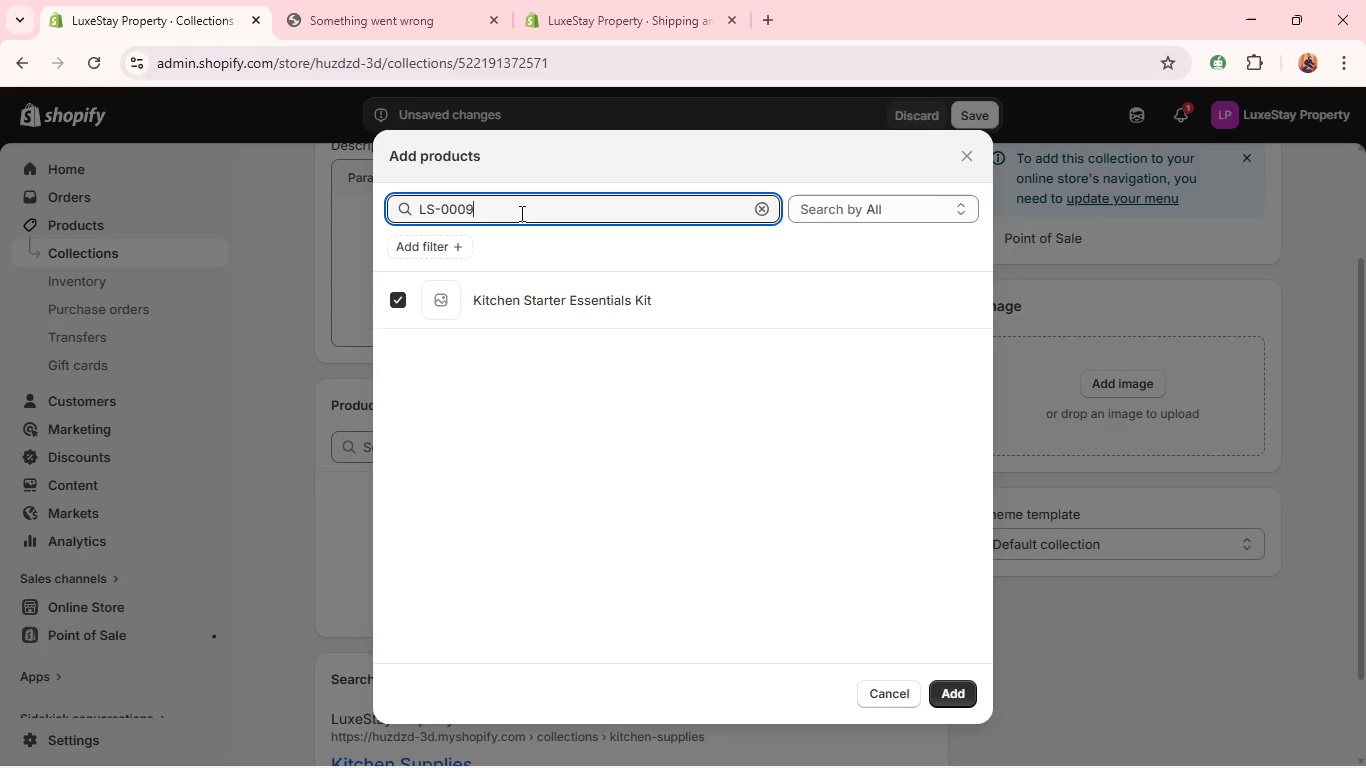 
key(Backspace)
 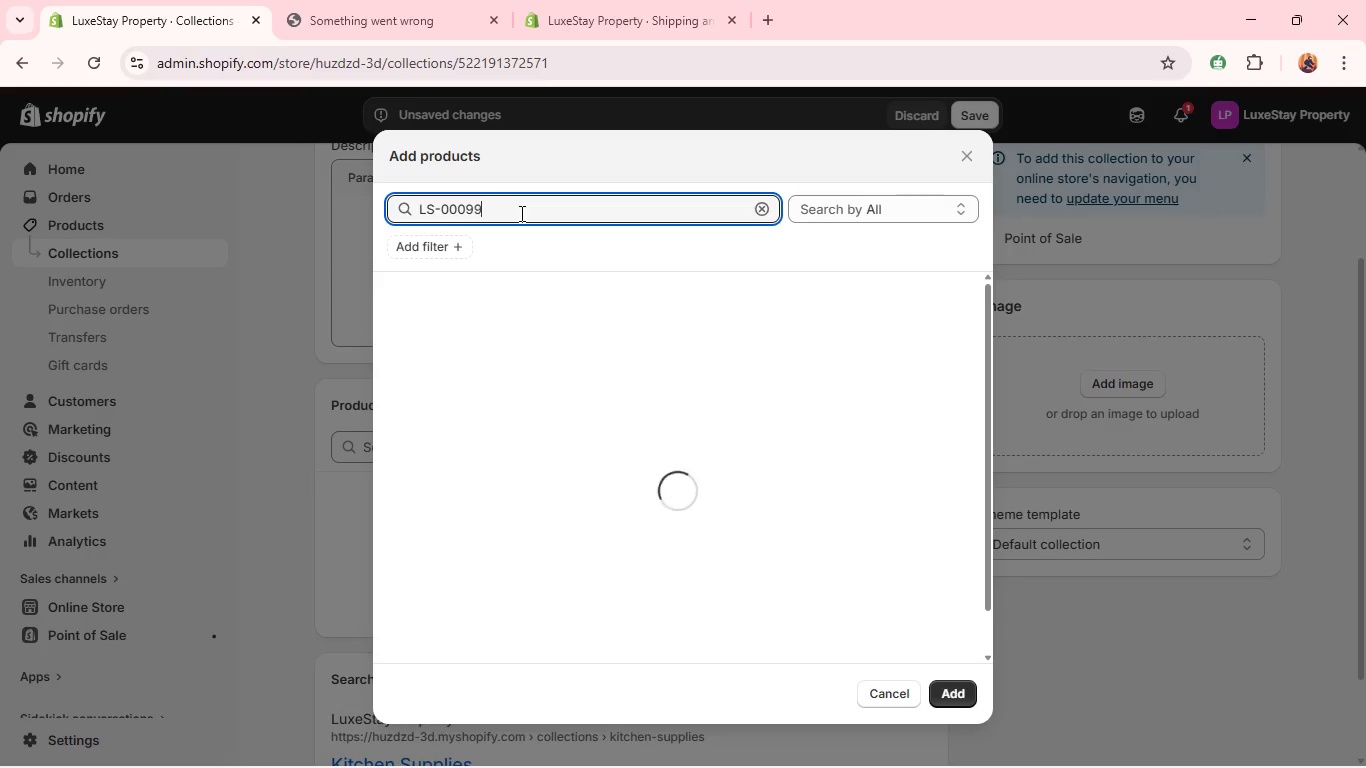 
key(9)
 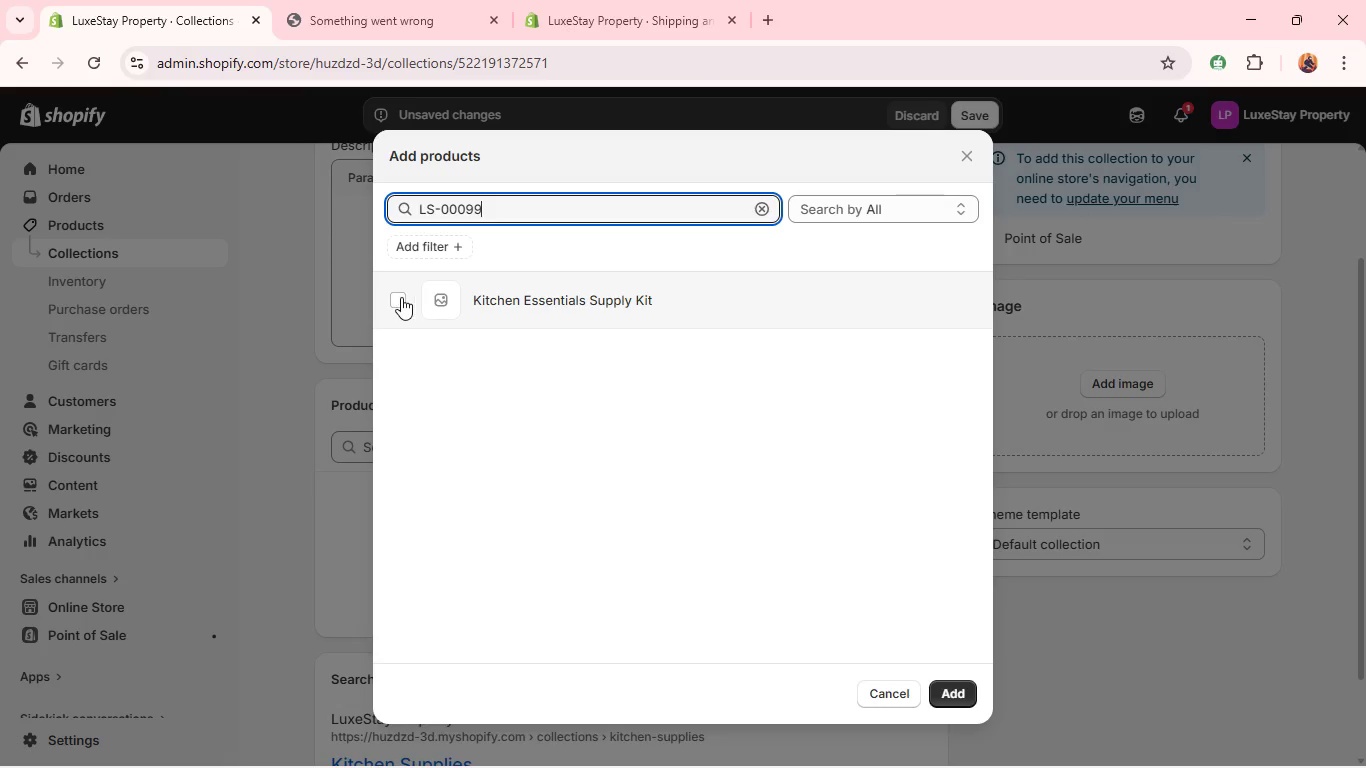 
left_click([398, 296])
 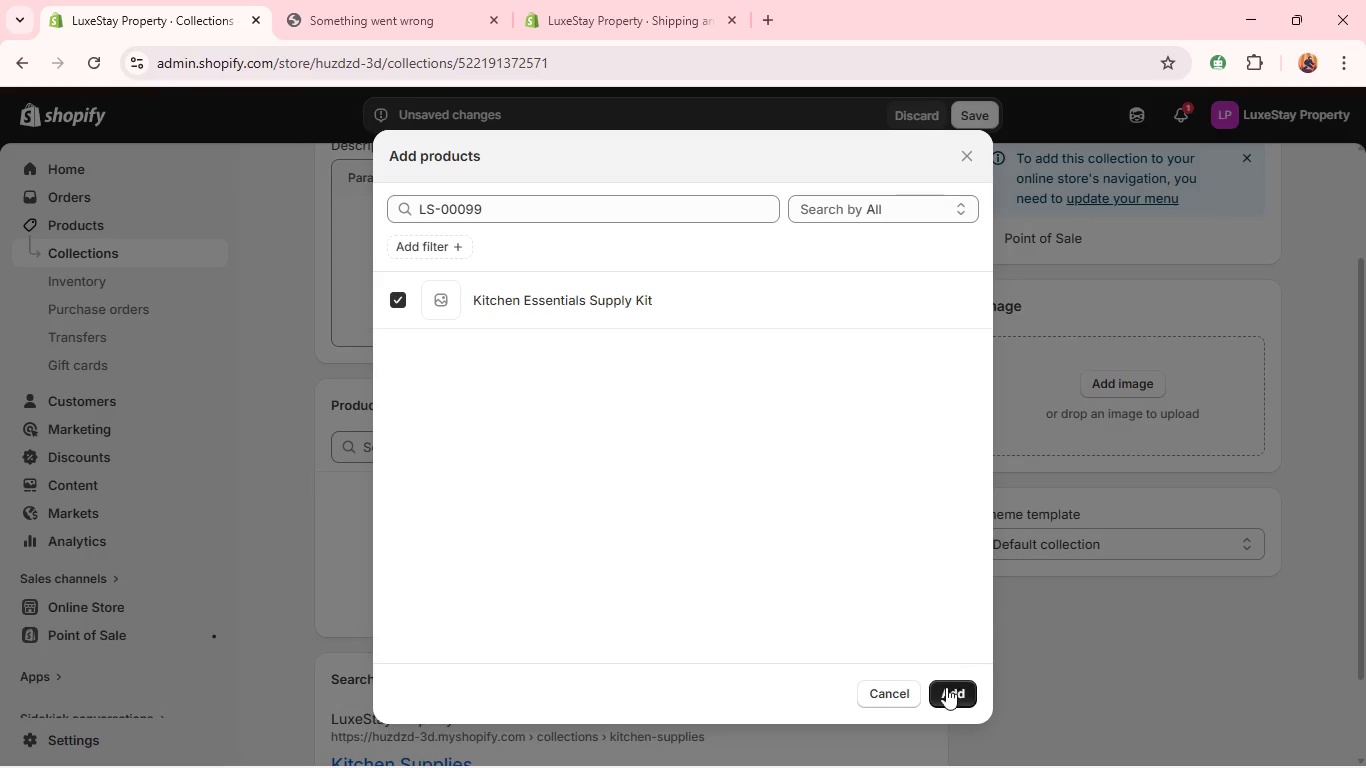 
left_click([946, 689])
 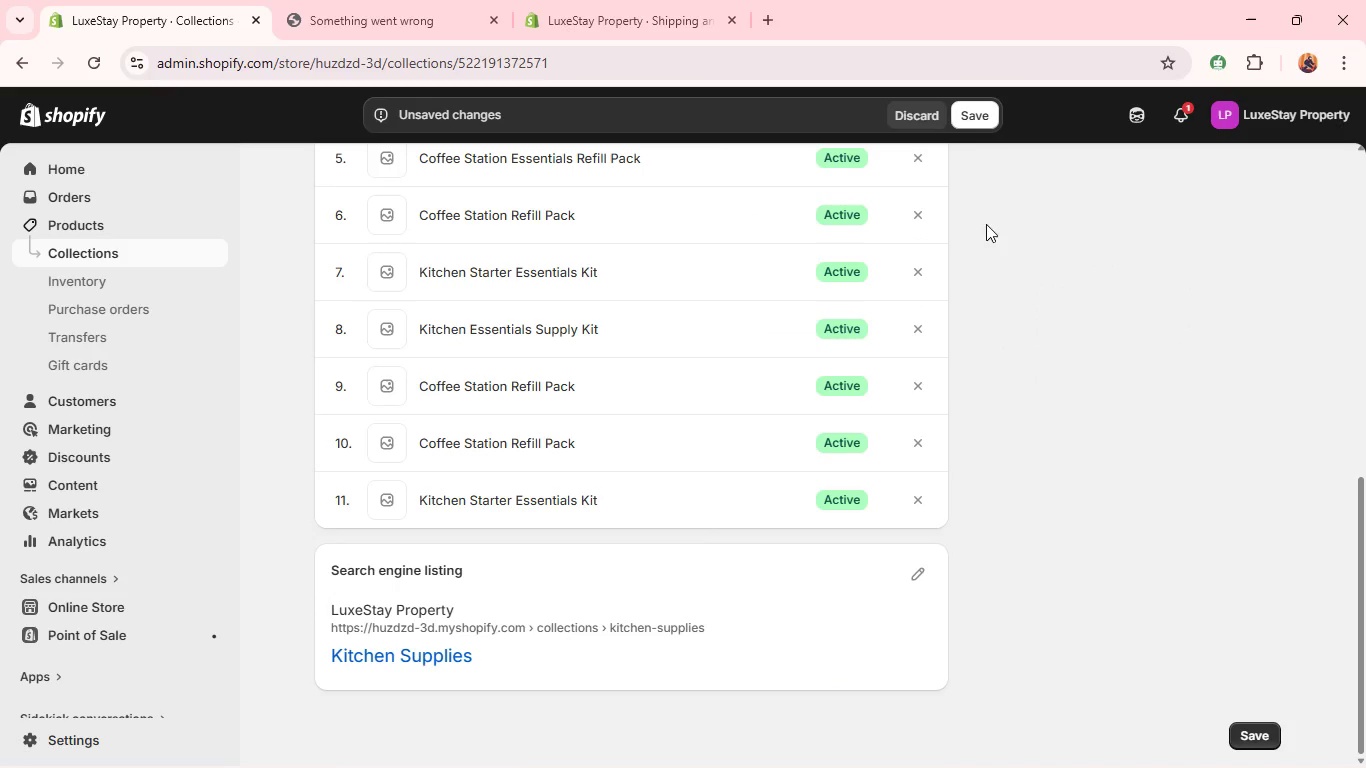 
left_click([978, 108])
 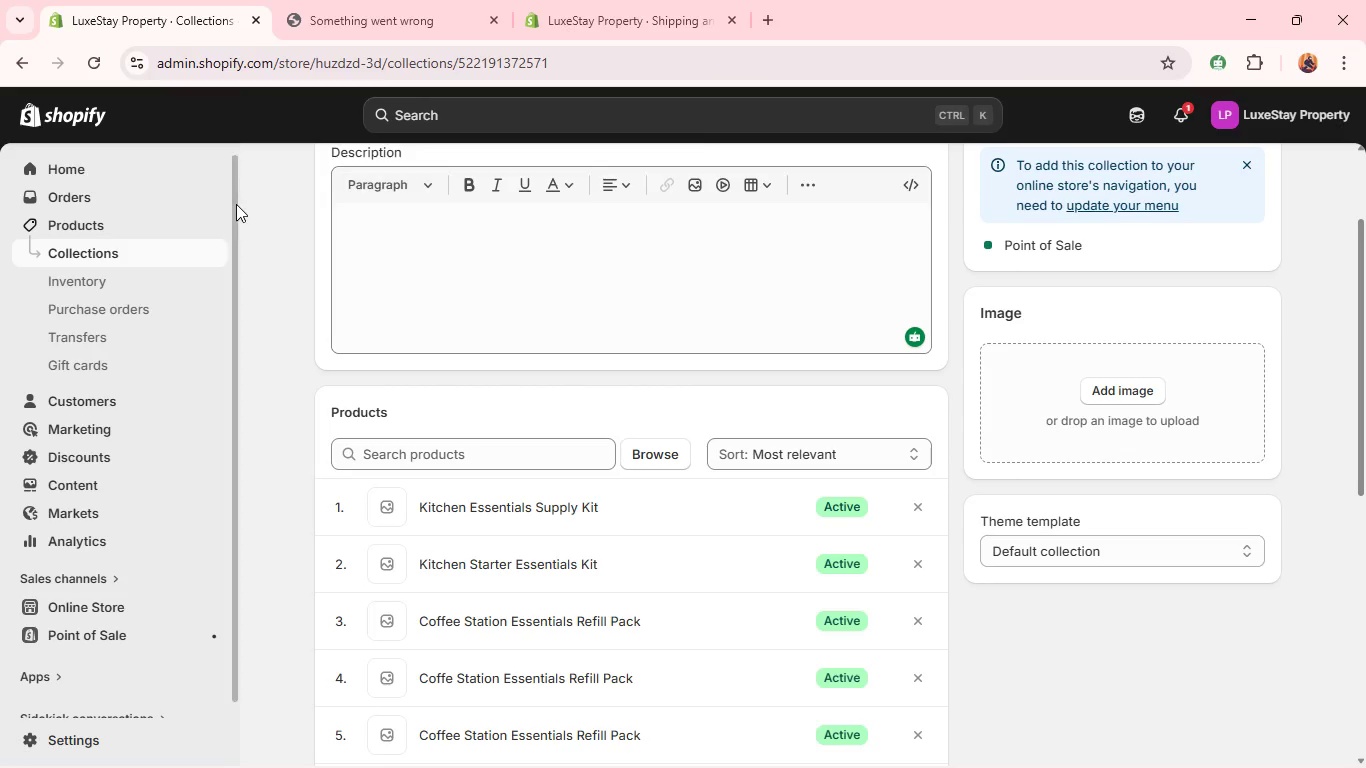 
left_click([145, 256])
 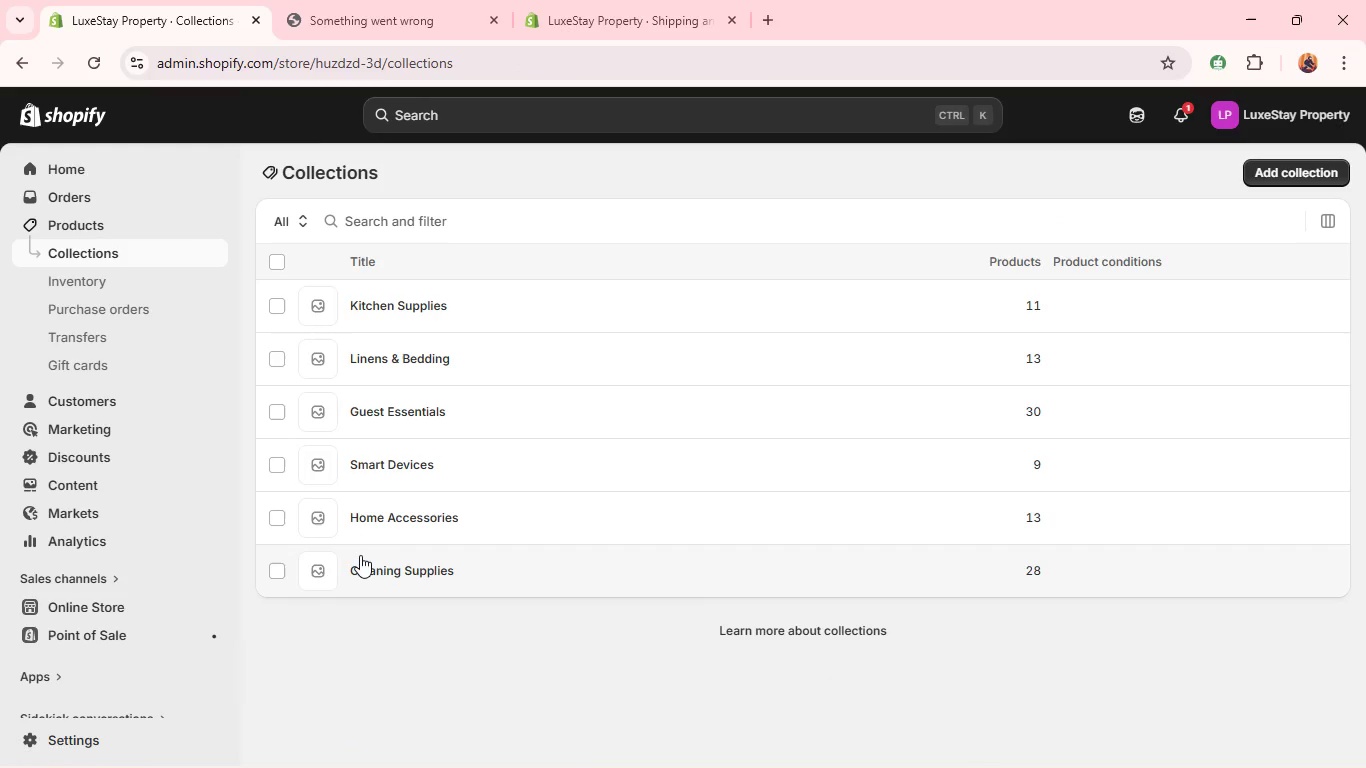 
left_click([360, 579])
 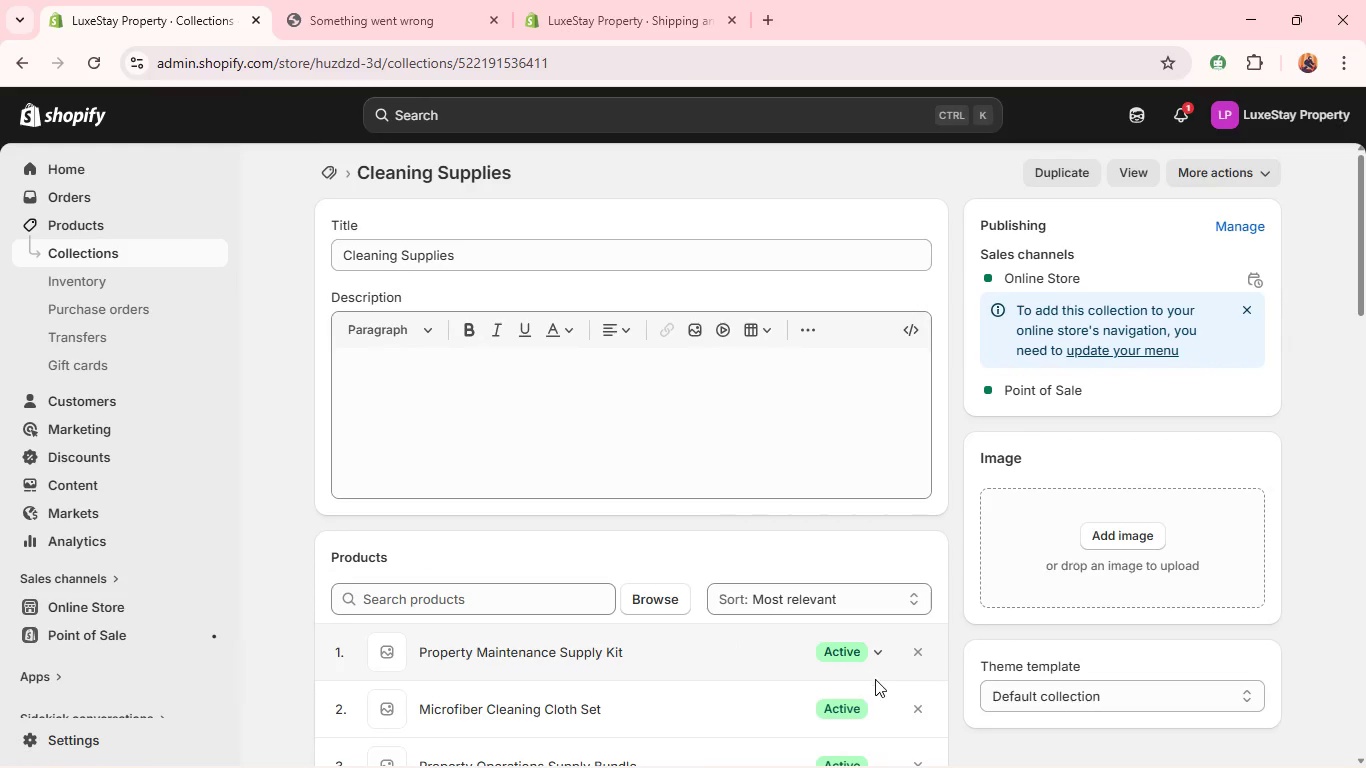 
double_click([915, 661])
 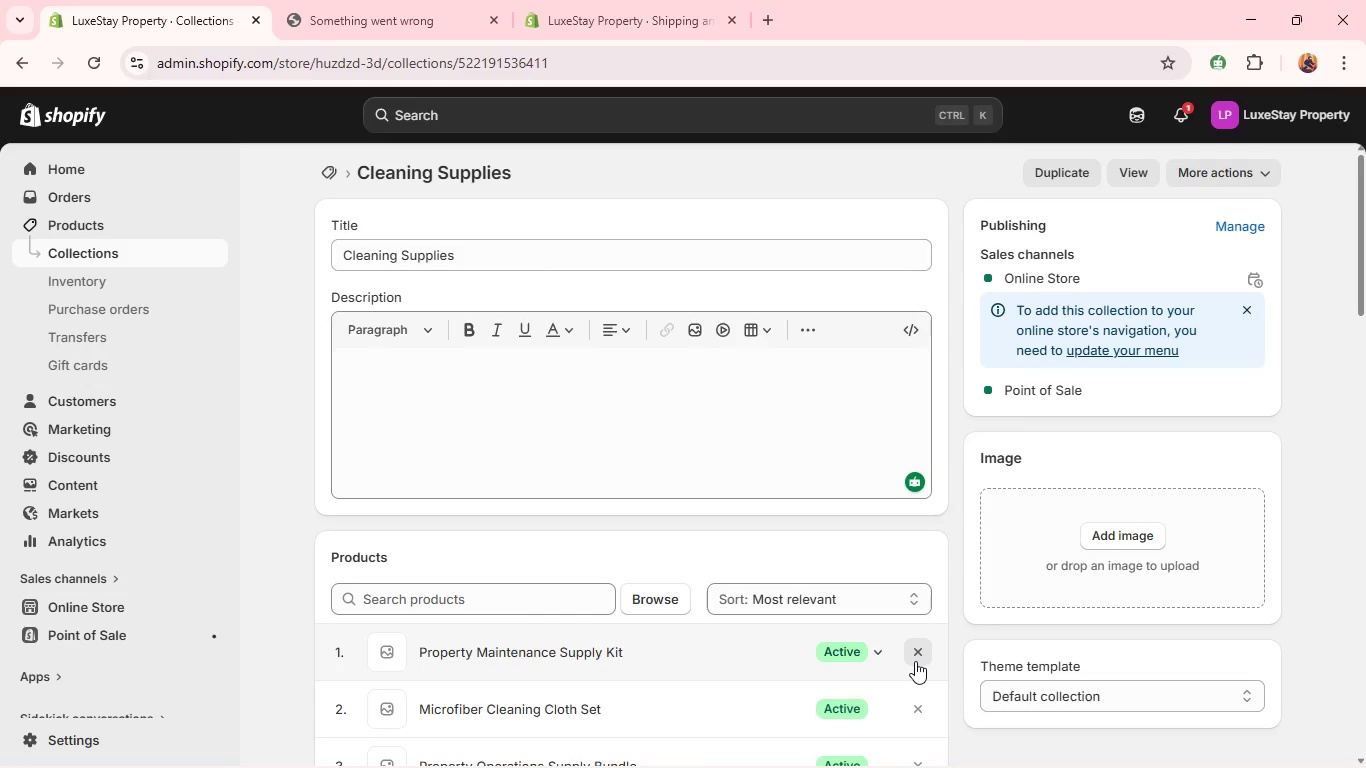 
triple_click([915, 661])
 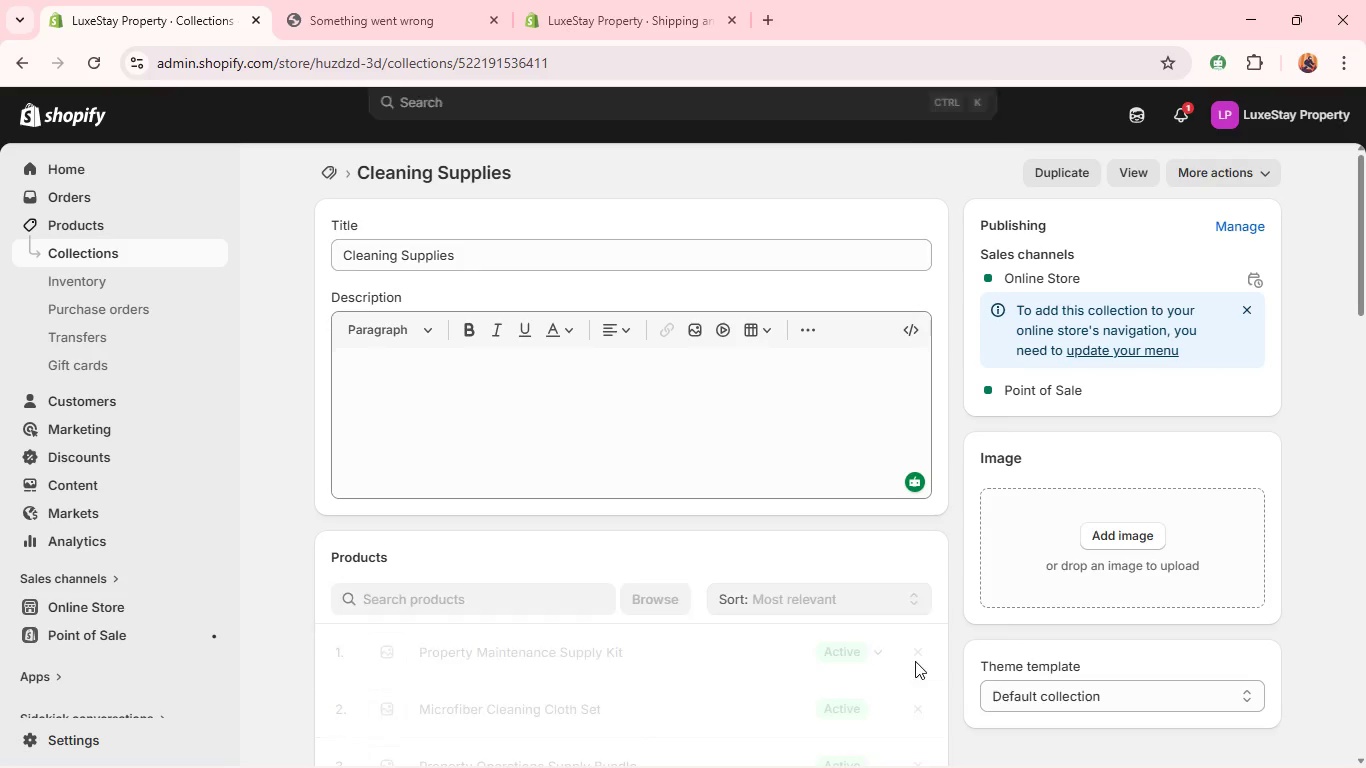 
triple_click([915, 661])
 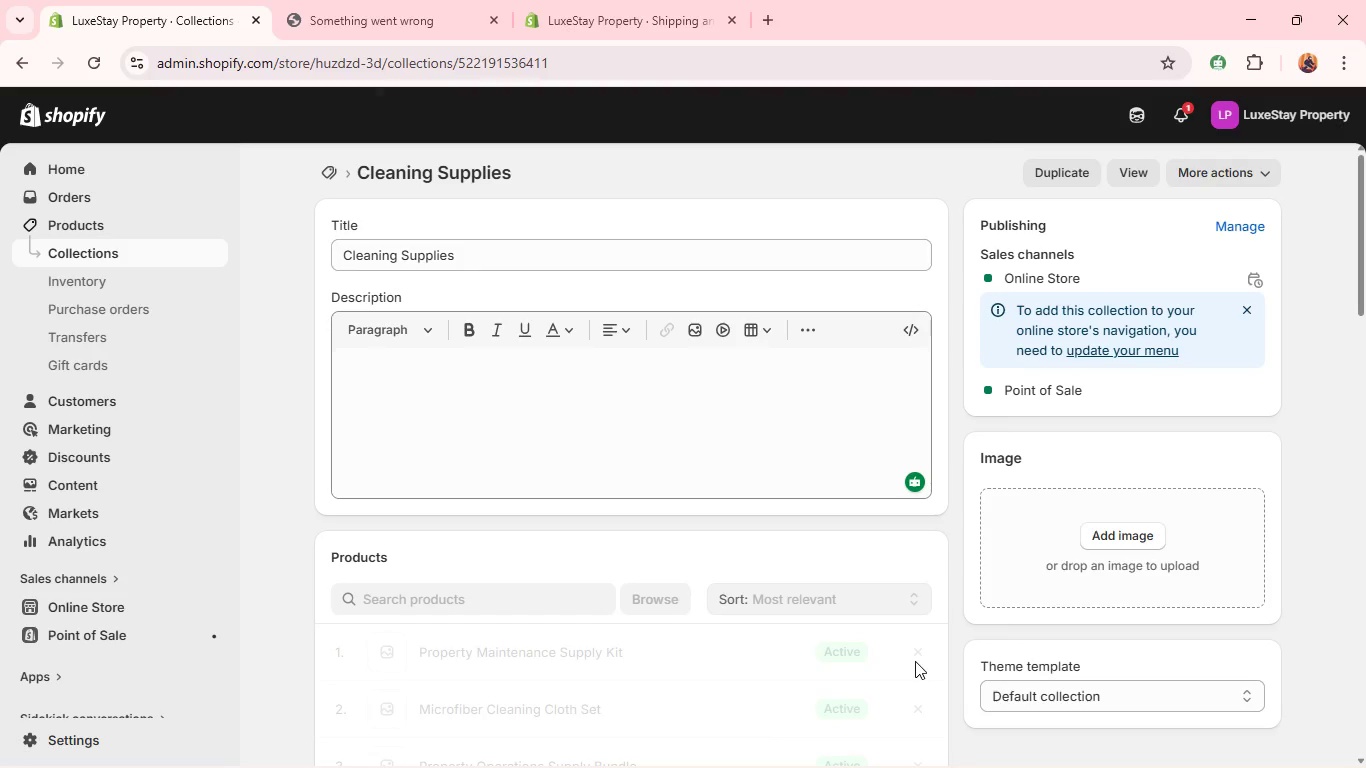 
triple_click([915, 661])
 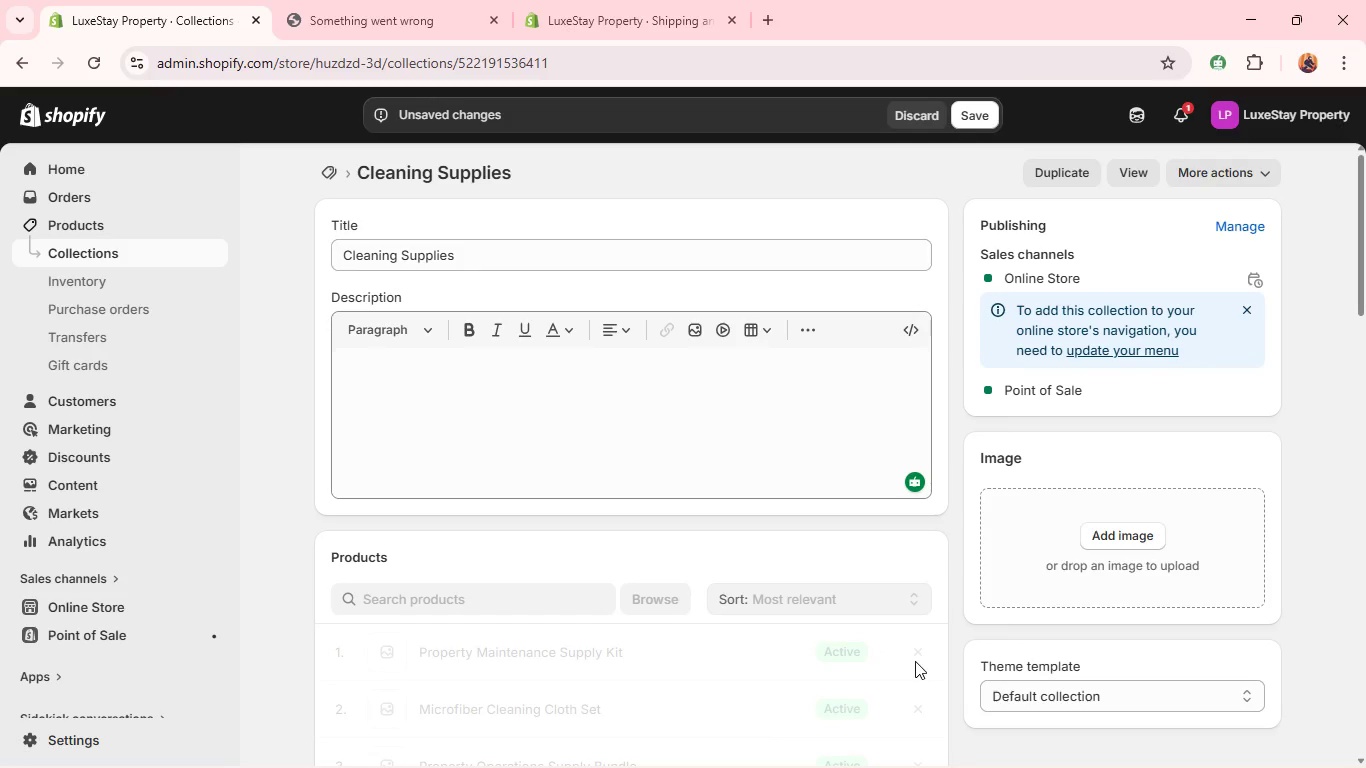 
triple_click([915, 661])
 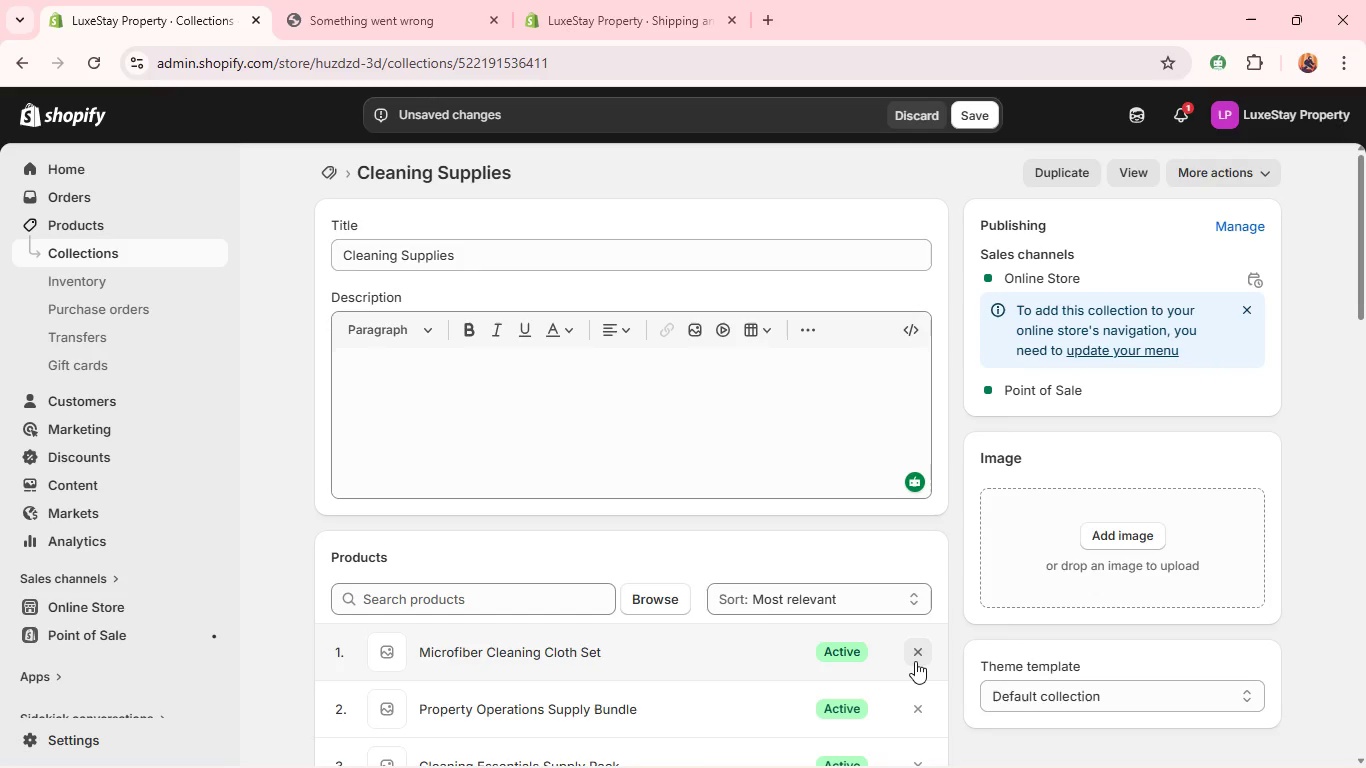 
triple_click([915, 661])
 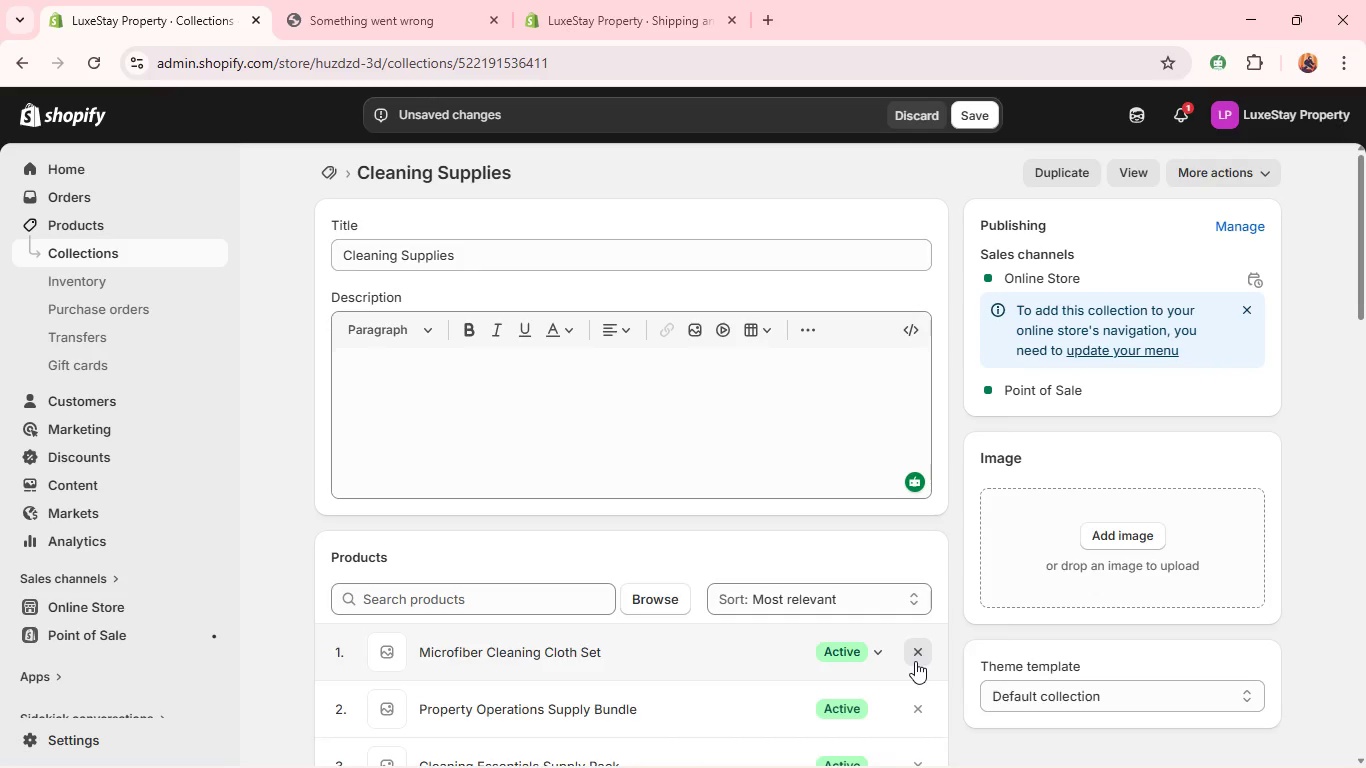 
triple_click([915, 661])
 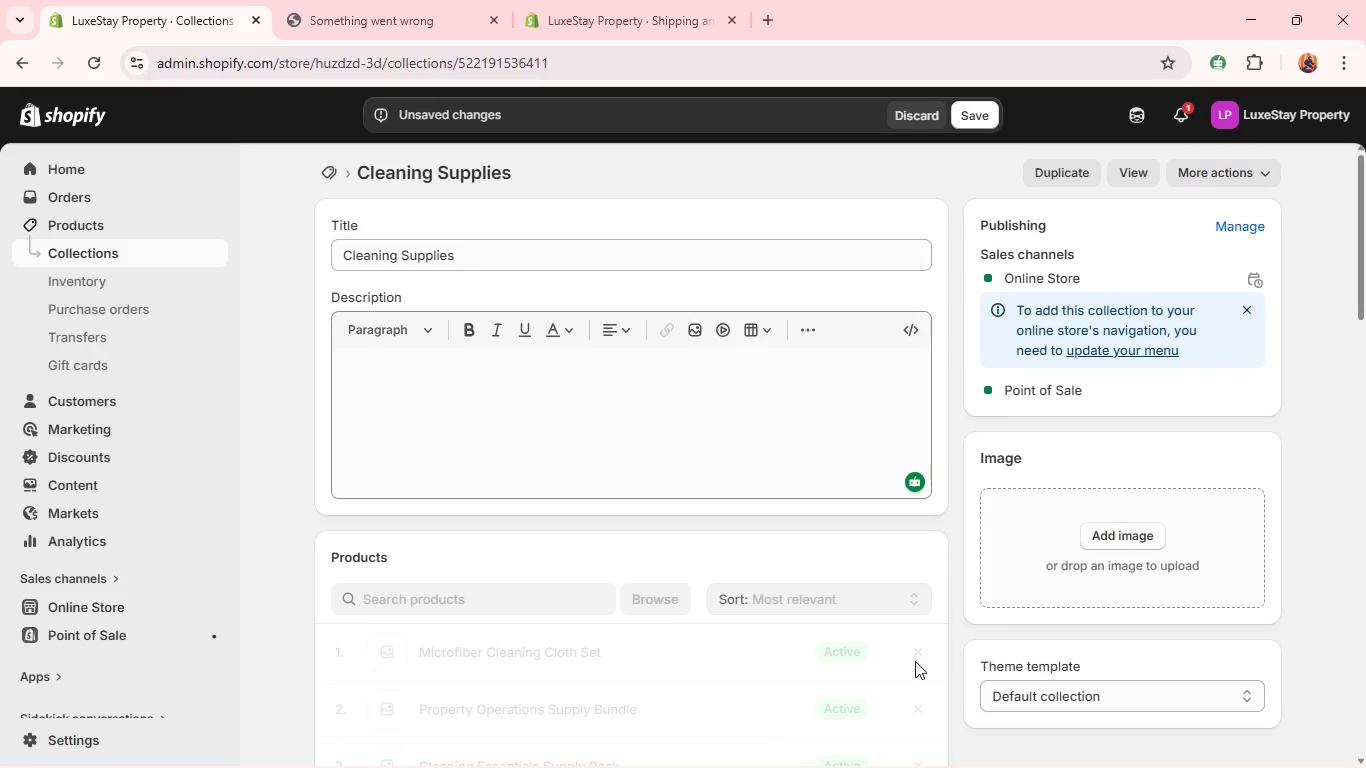 
triple_click([915, 661])
 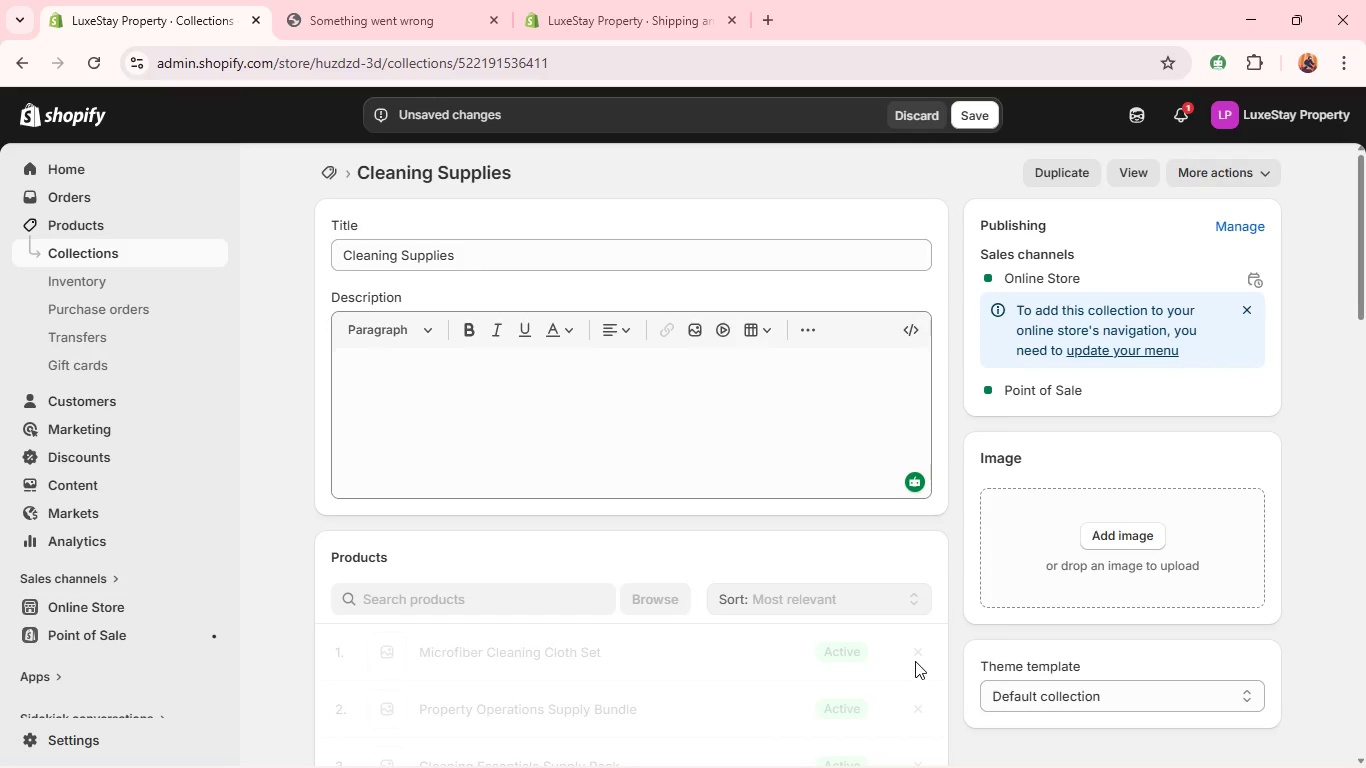 
triple_click([915, 661])
 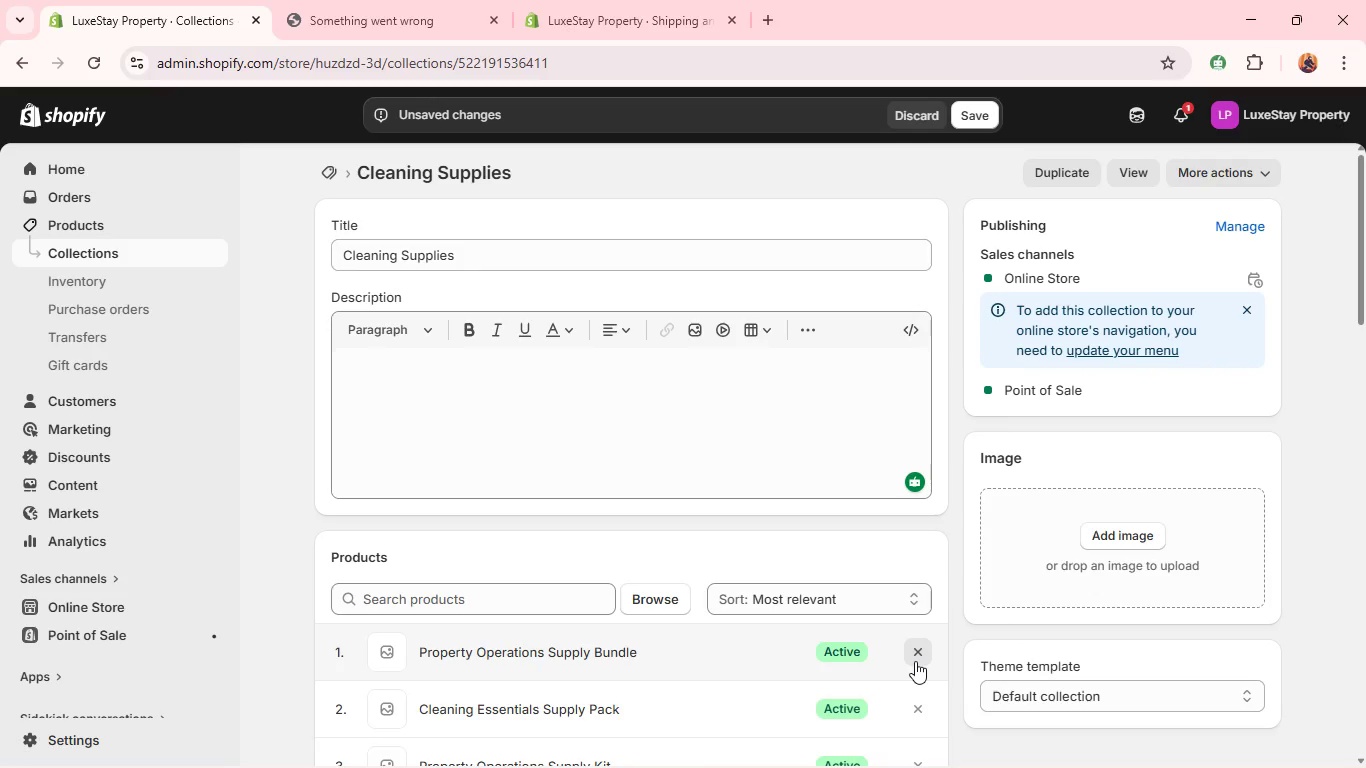 
triple_click([915, 661])
 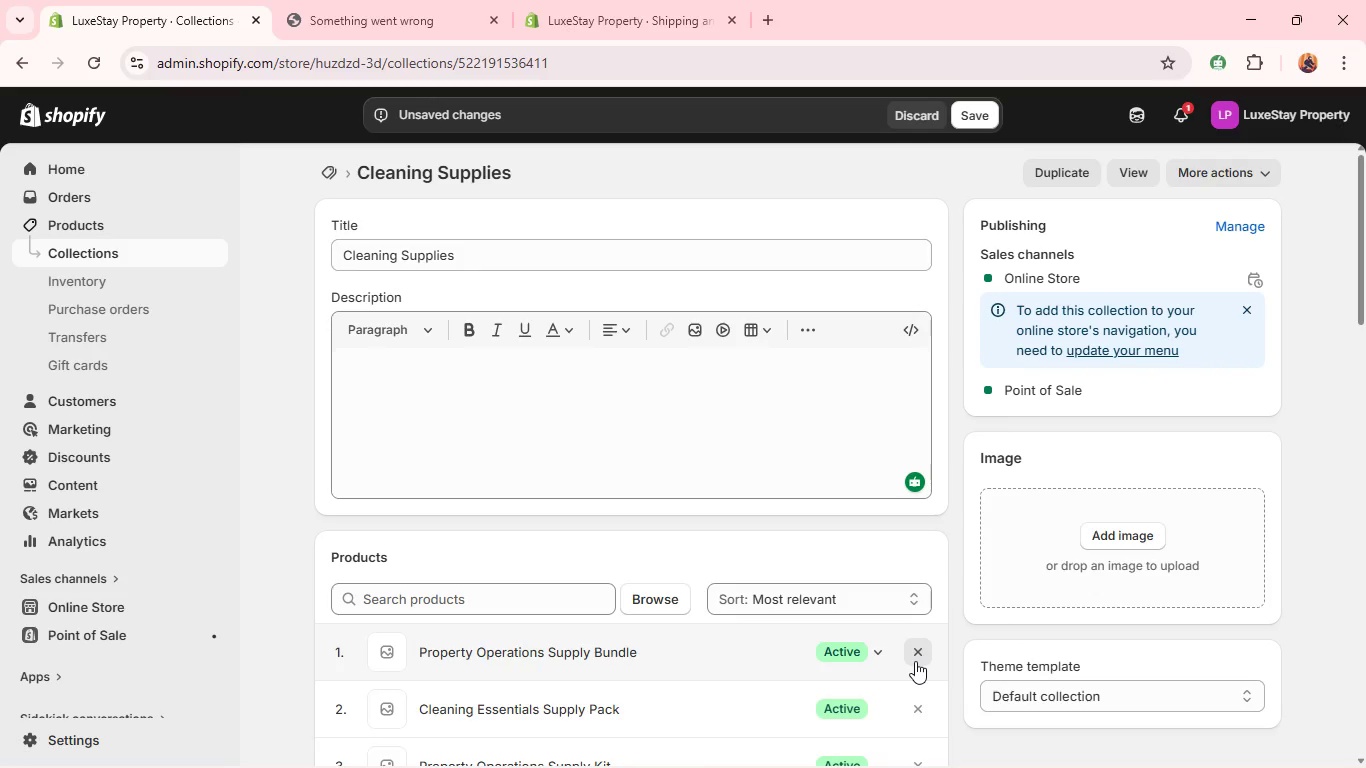 
triple_click([915, 661])
 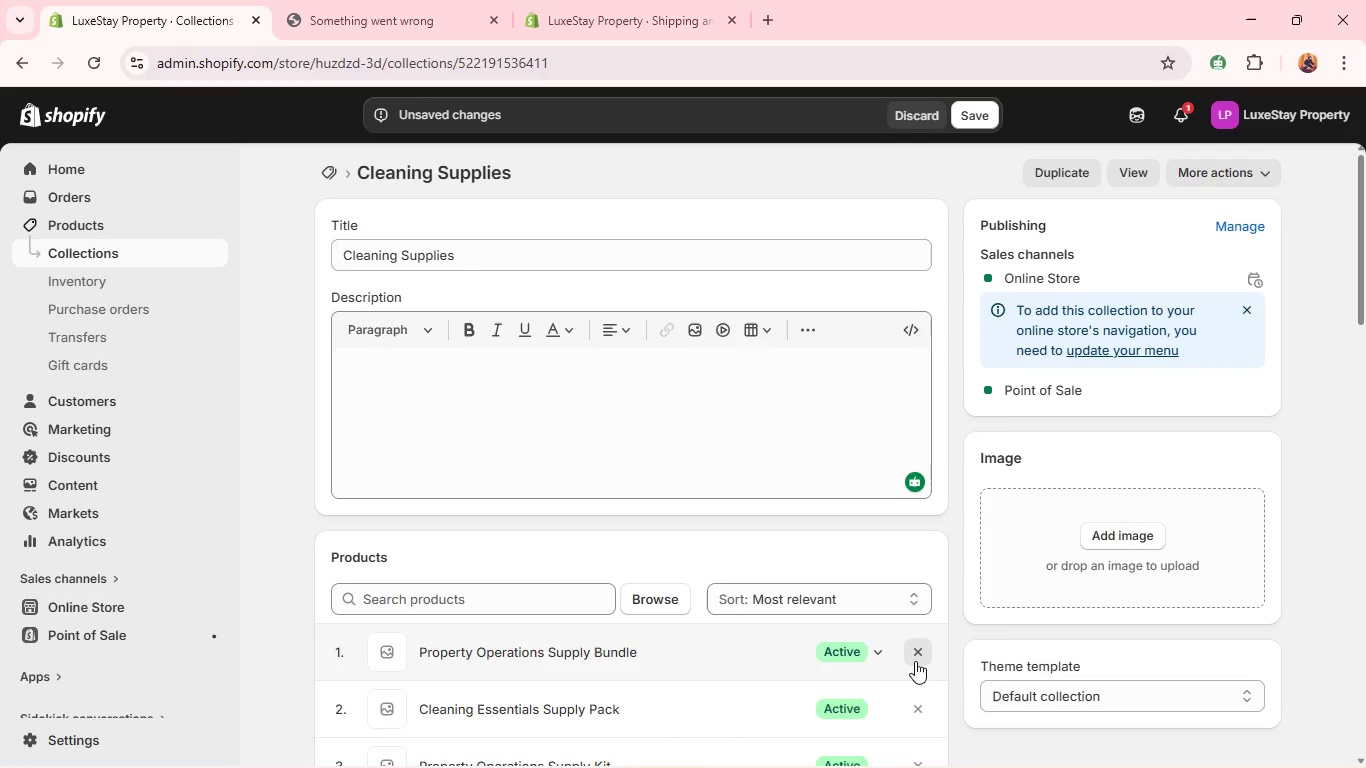 
triple_click([915, 661])
 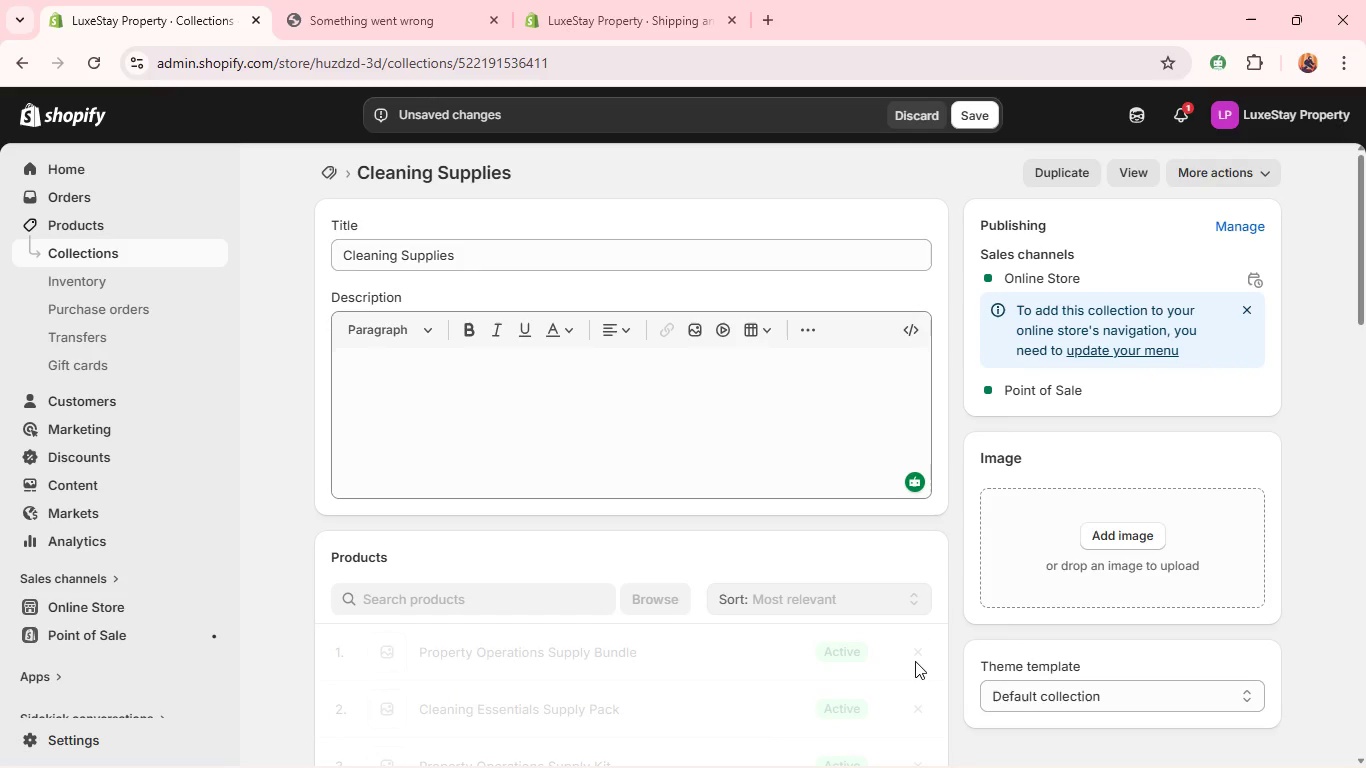 
triple_click([915, 661])
 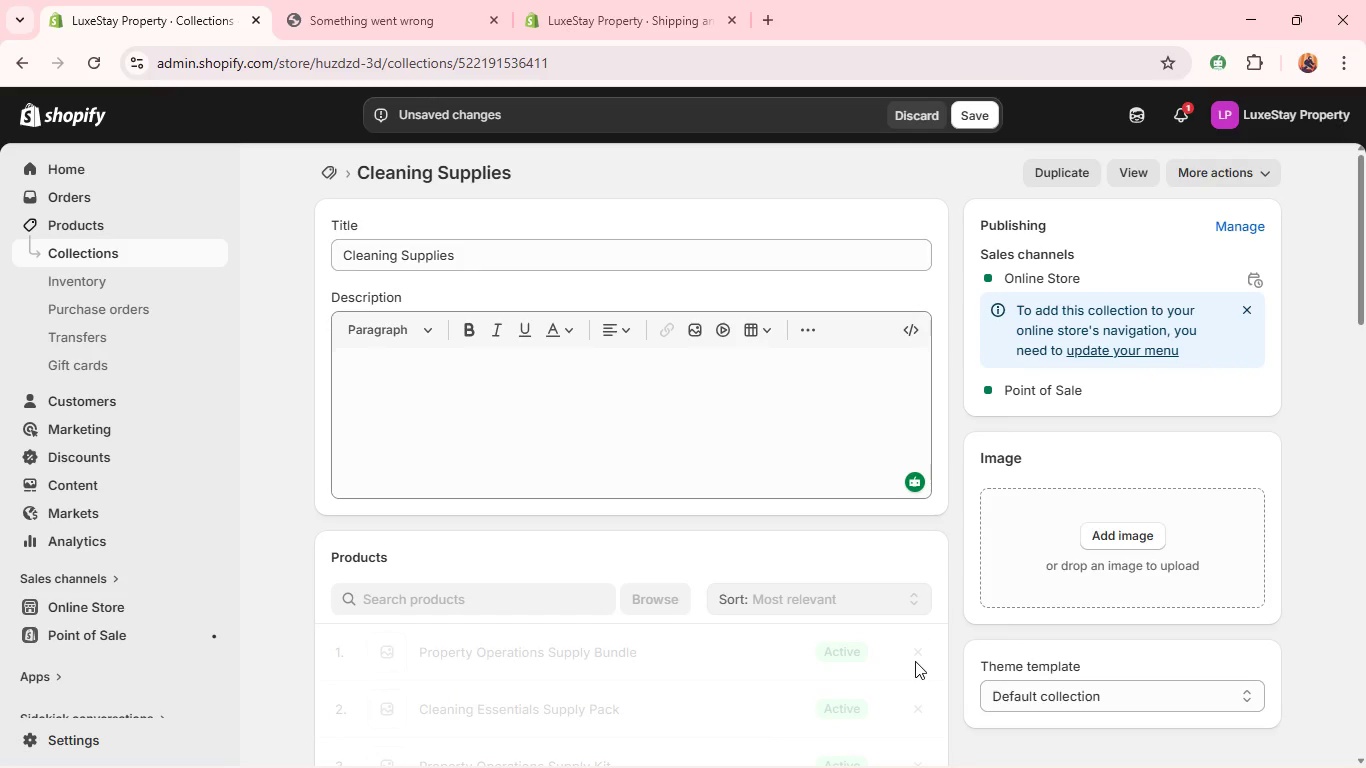 
triple_click([915, 661])
 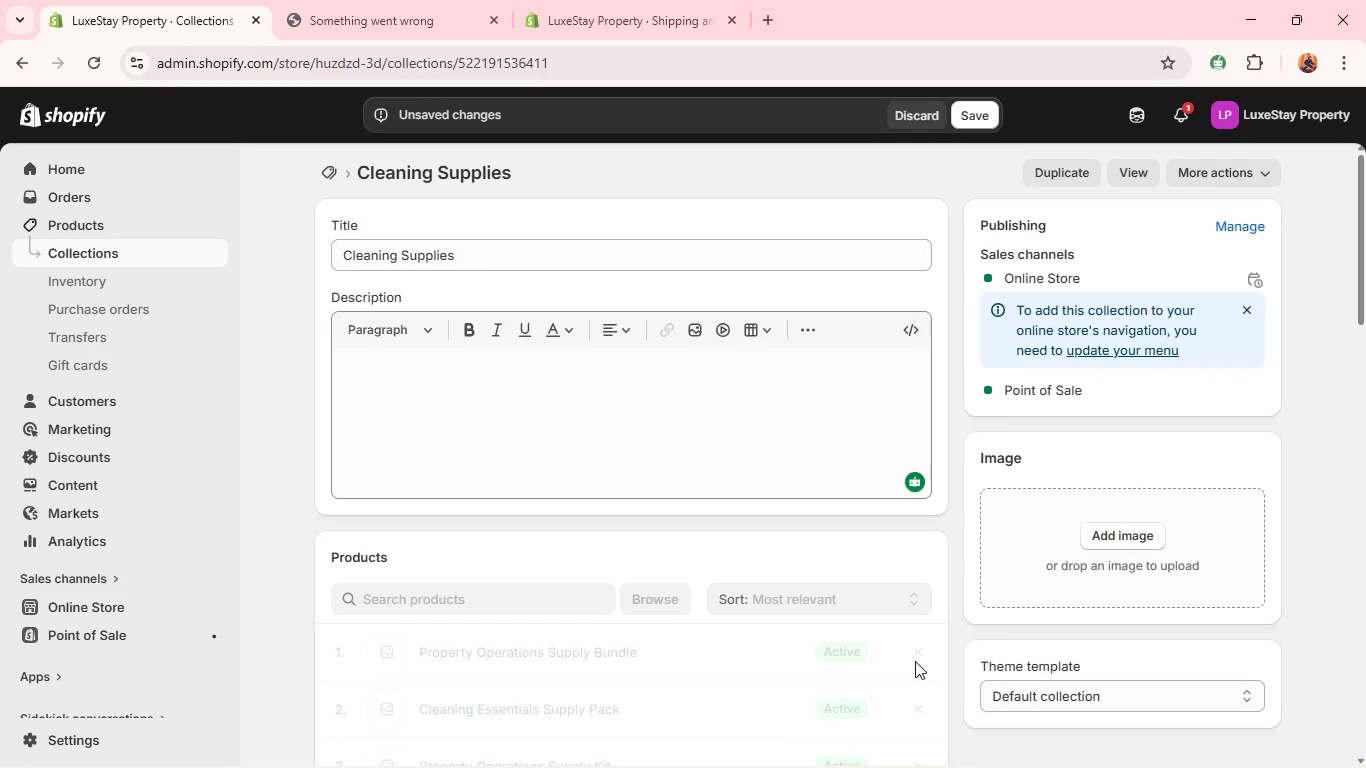 
triple_click([915, 661])
 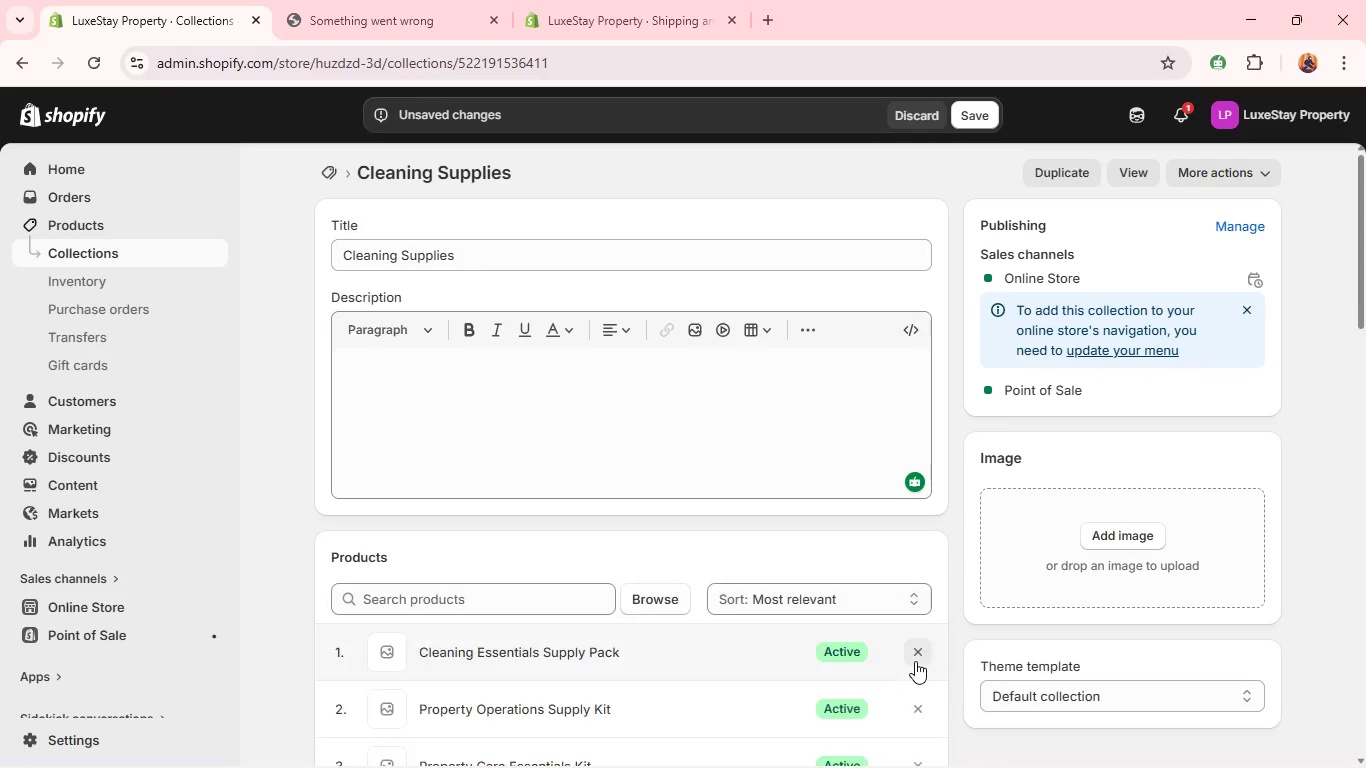 
triple_click([915, 661])
 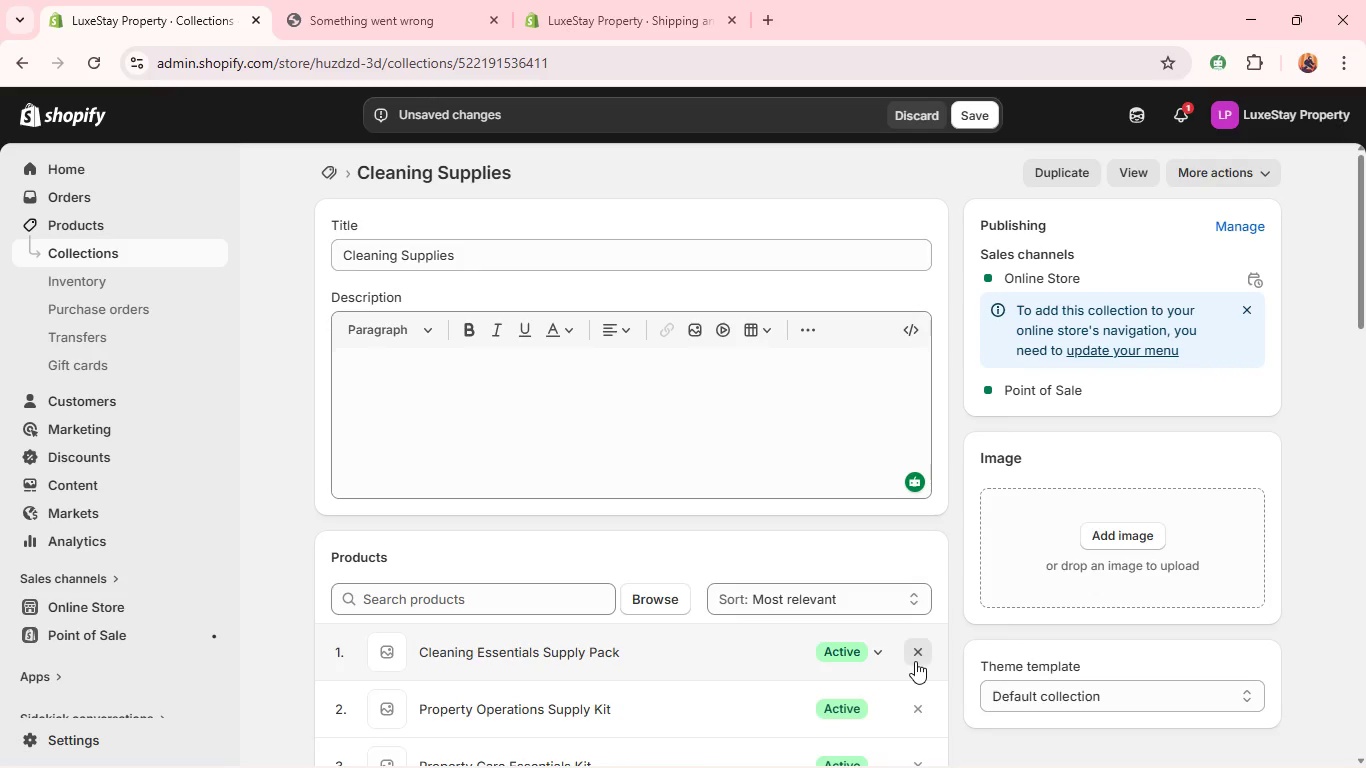 
triple_click([915, 661])
 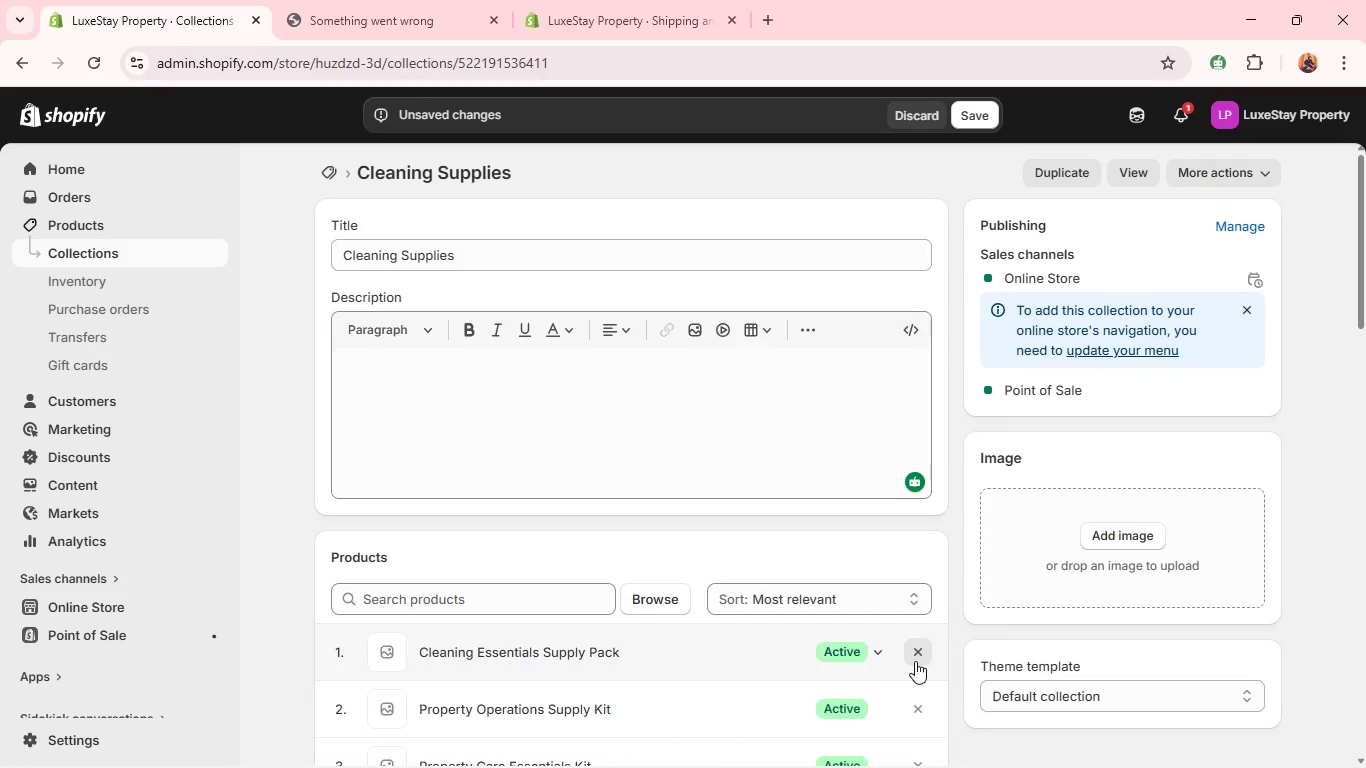 
triple_click([915, 661])
 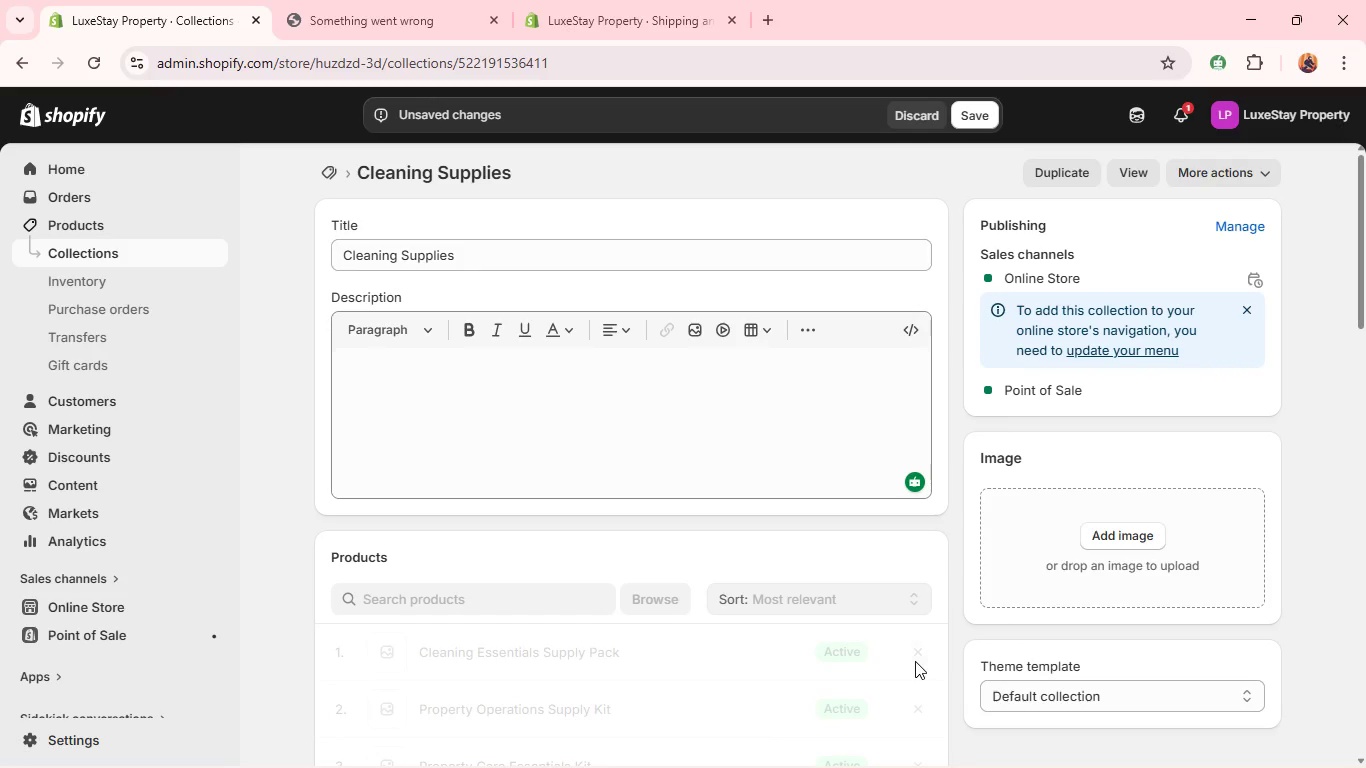 
triple_click([915, 661])
 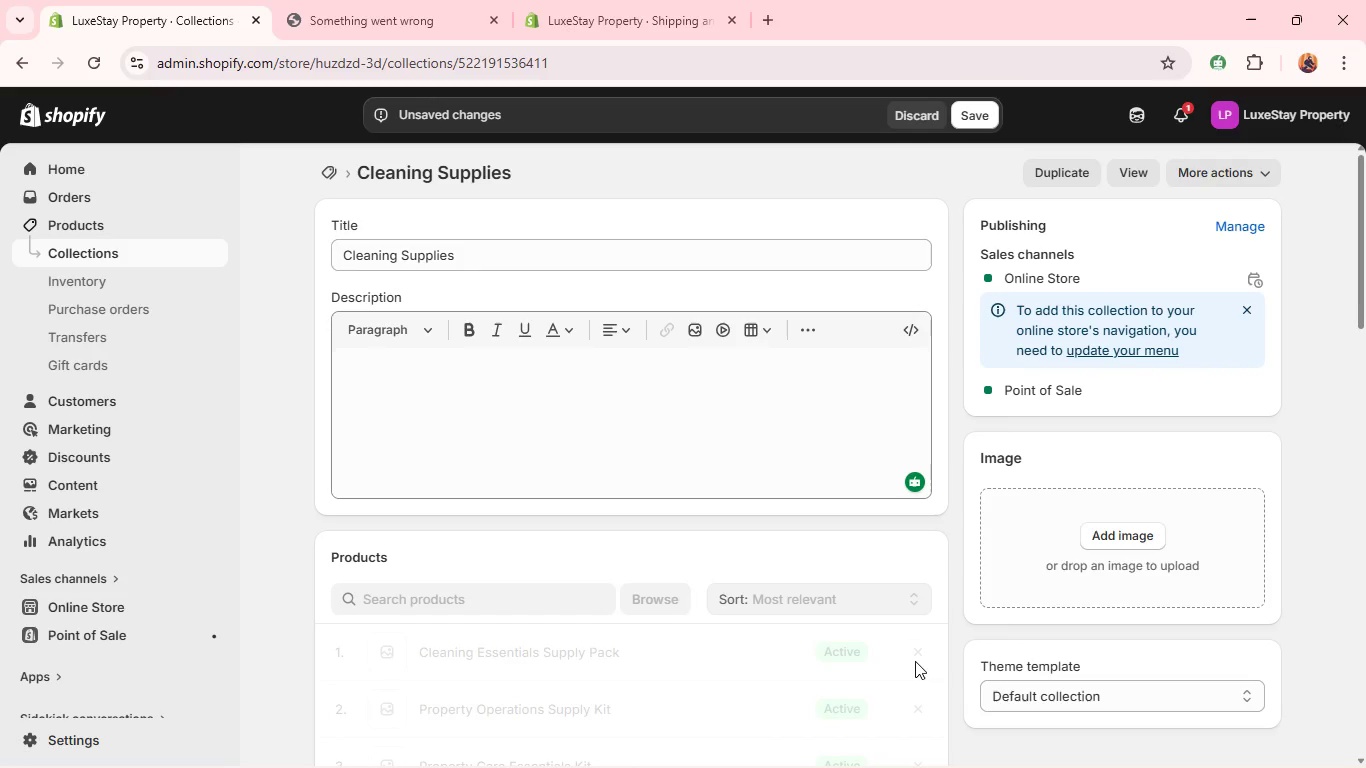 
triple_click([915, 661])
 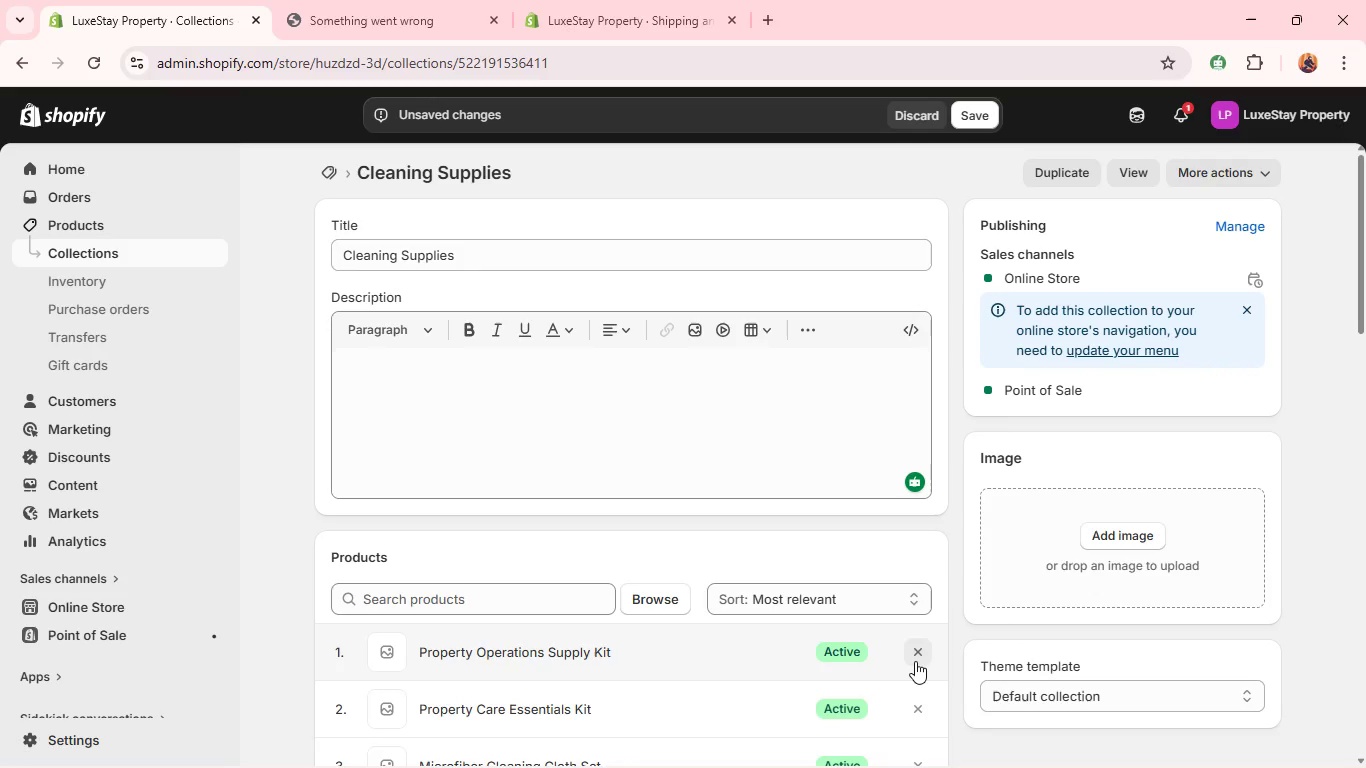 
triple_click([915, 661])
 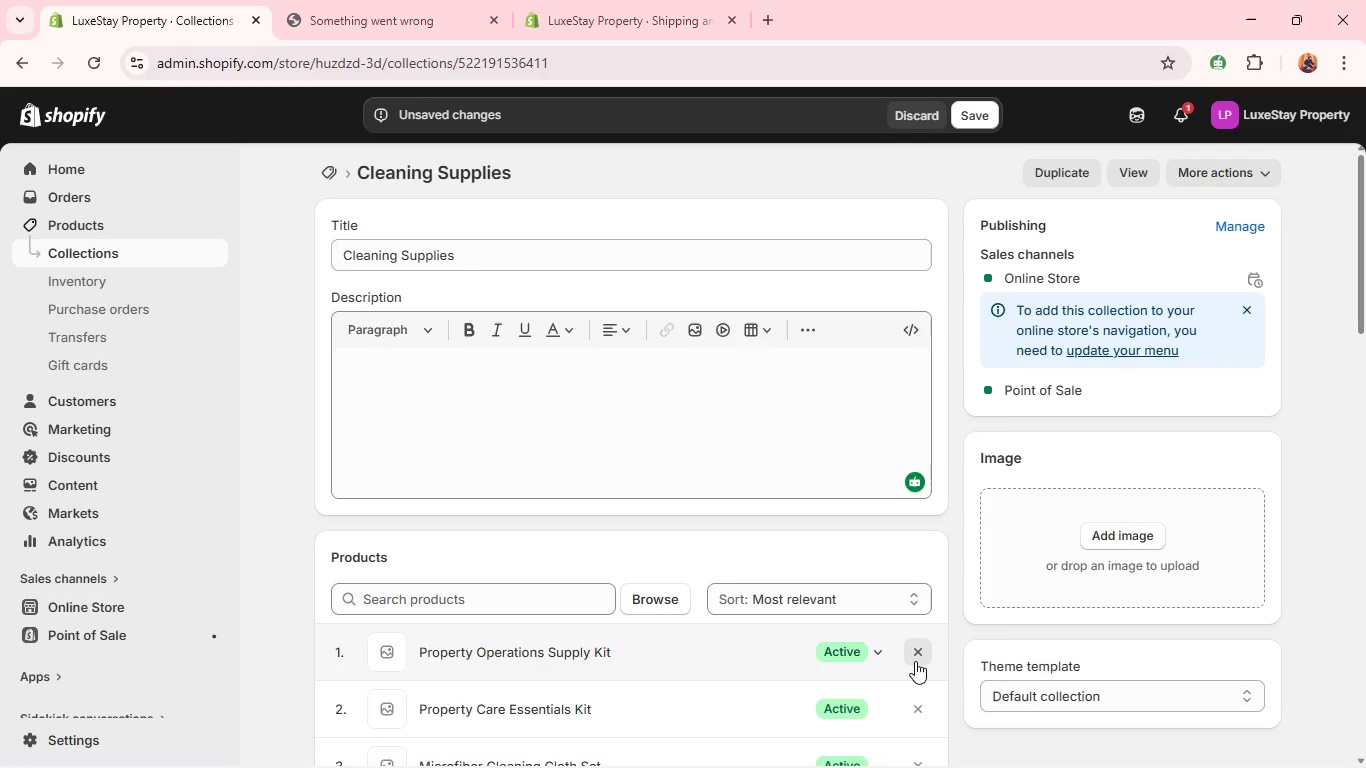 
triple_click([915, 661])
 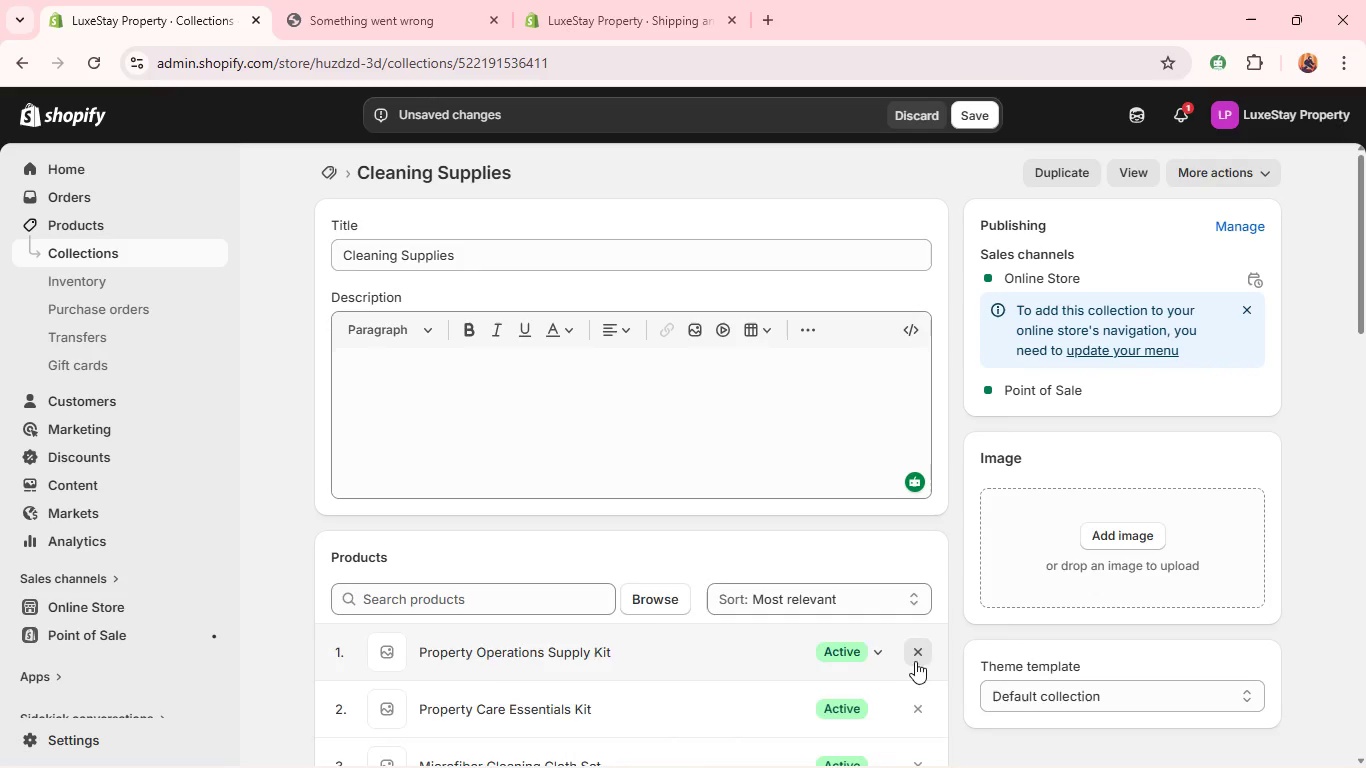 
triple_click([915, 661])
 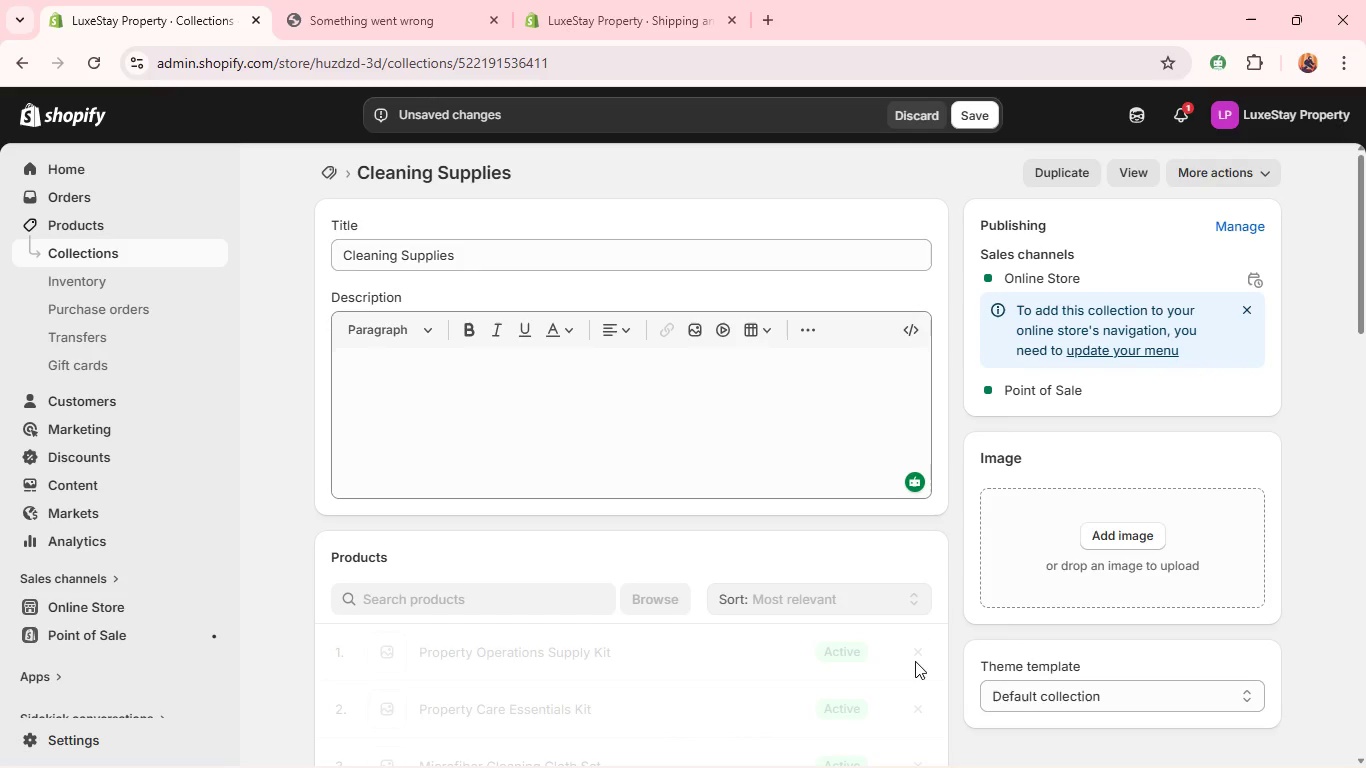 
triple_click([915, 661])
 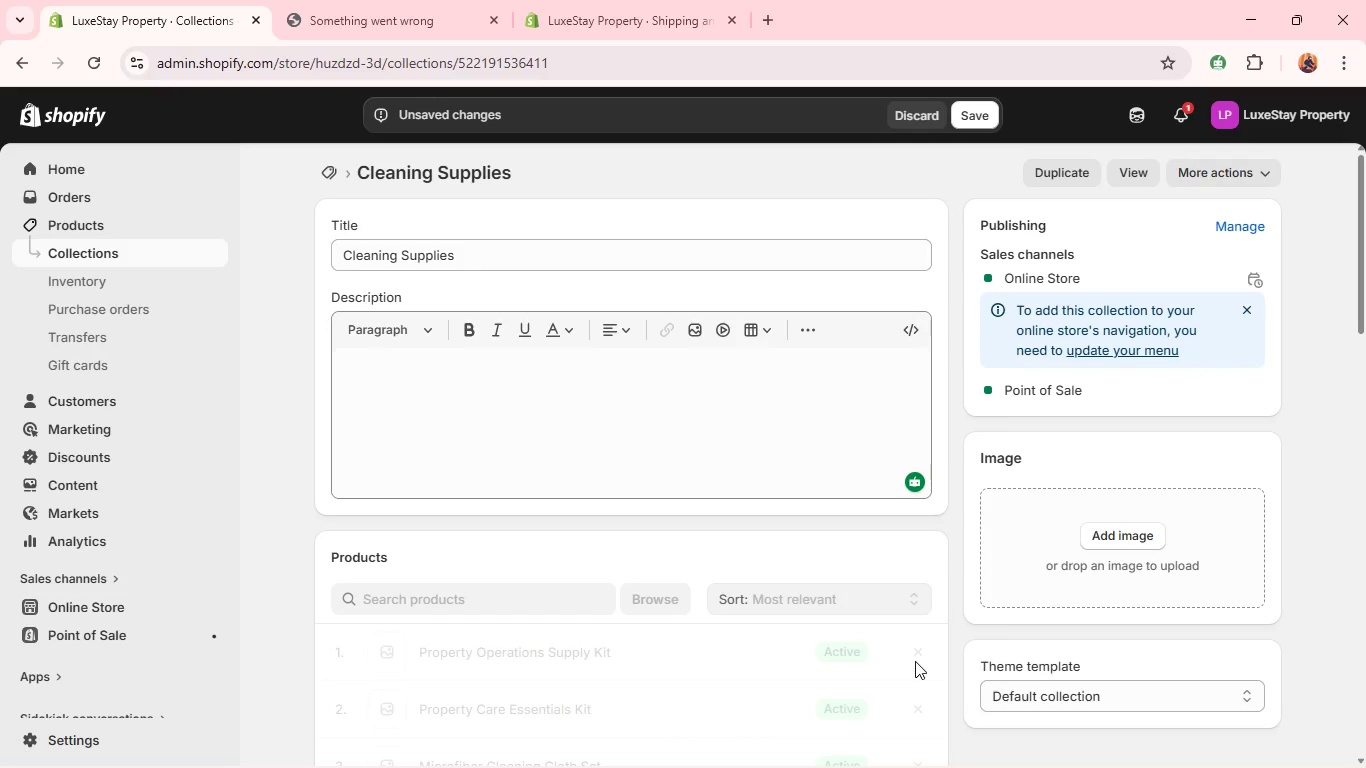 
triple_click([915, 661])
 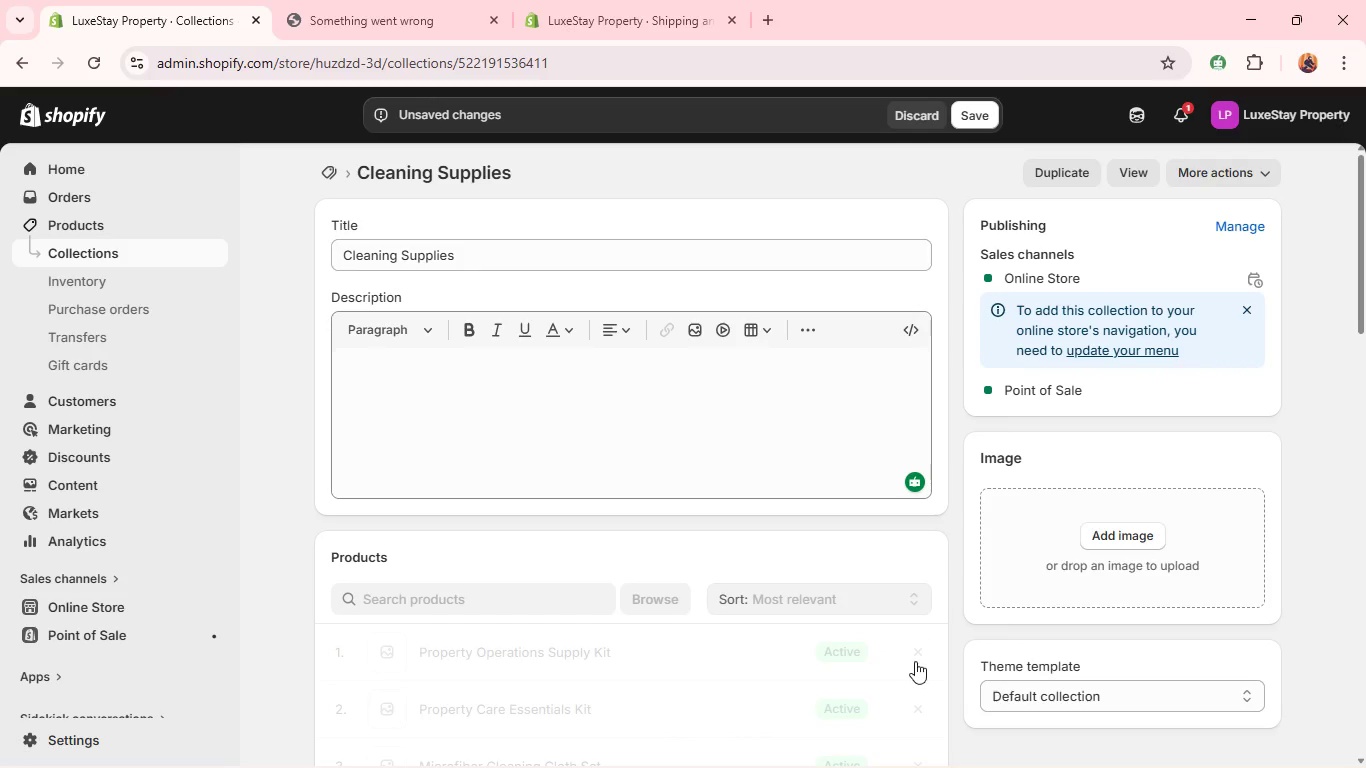 
triple_click([915, 661])
 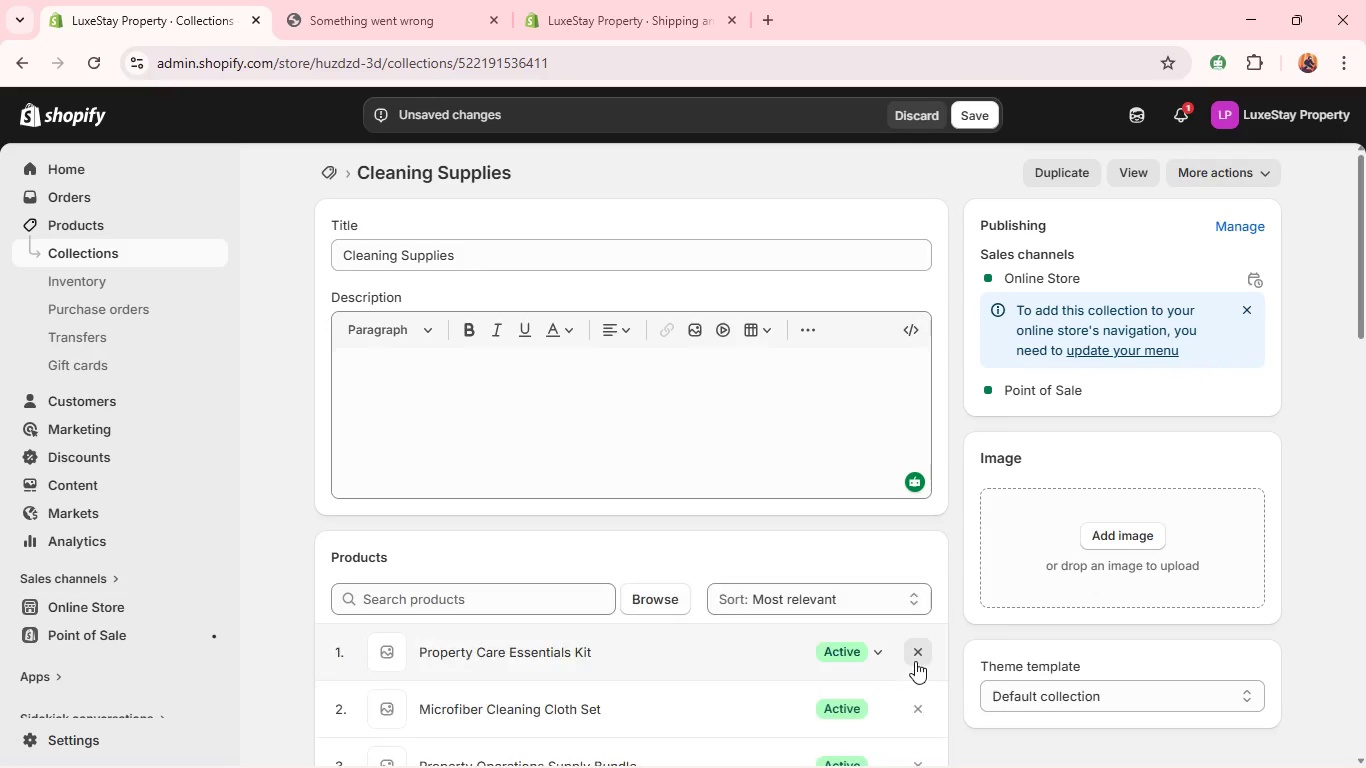 
triple_click([915, 661])
 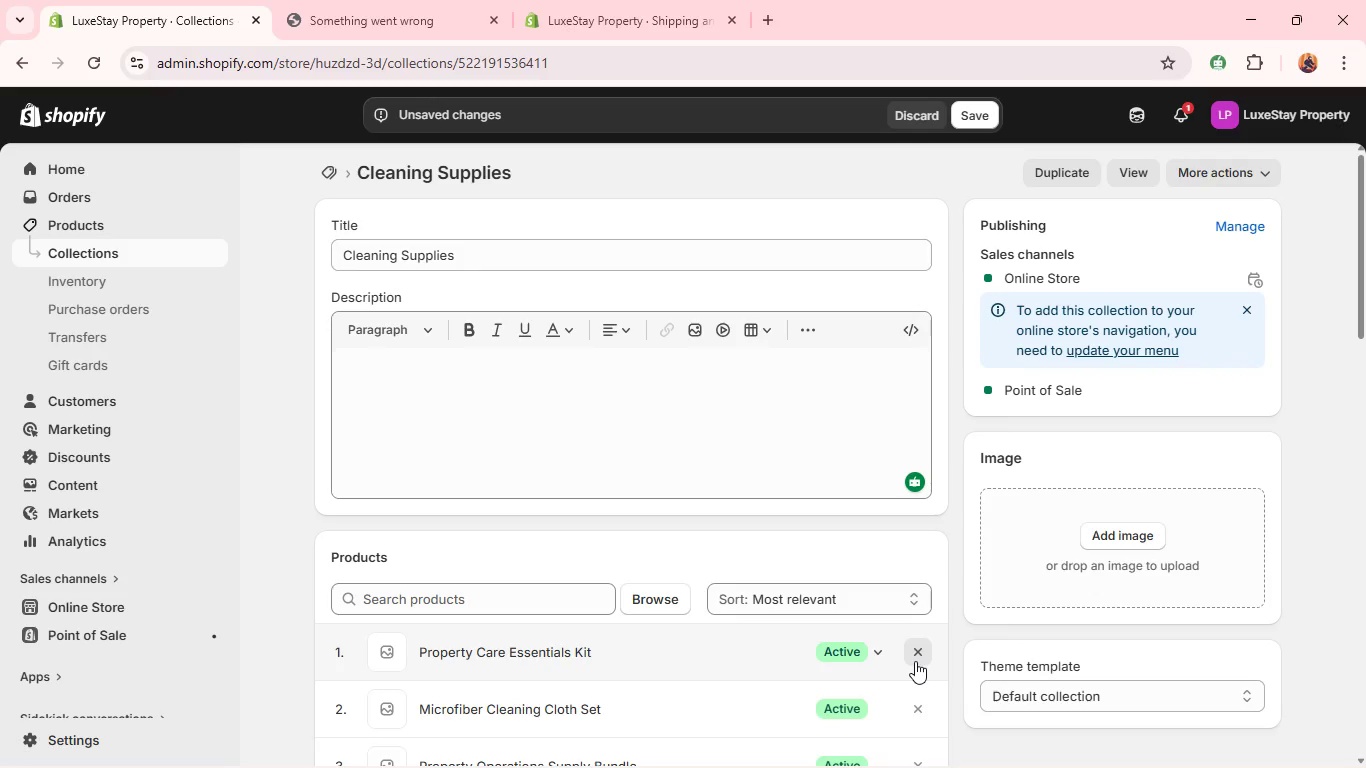 
triple_click([915, 661])
 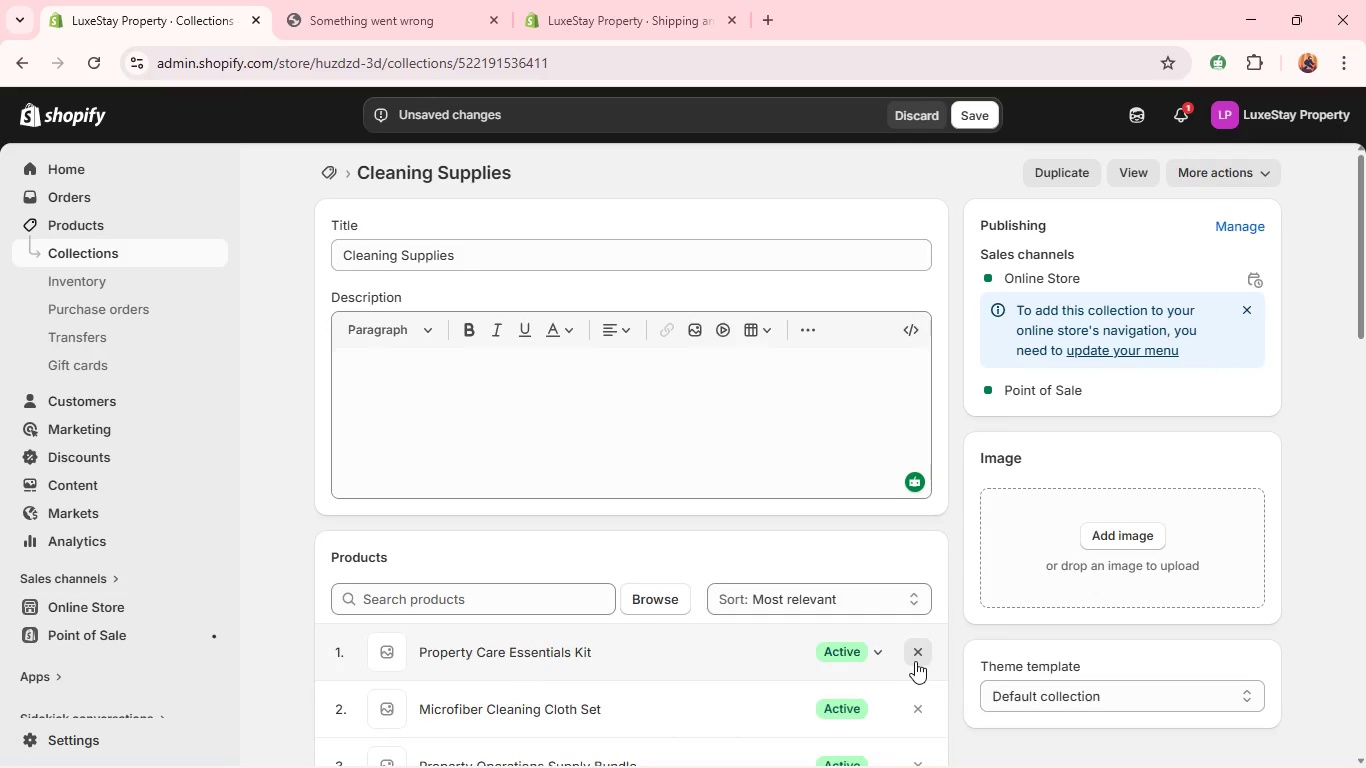 
triple_click([915, 661])
 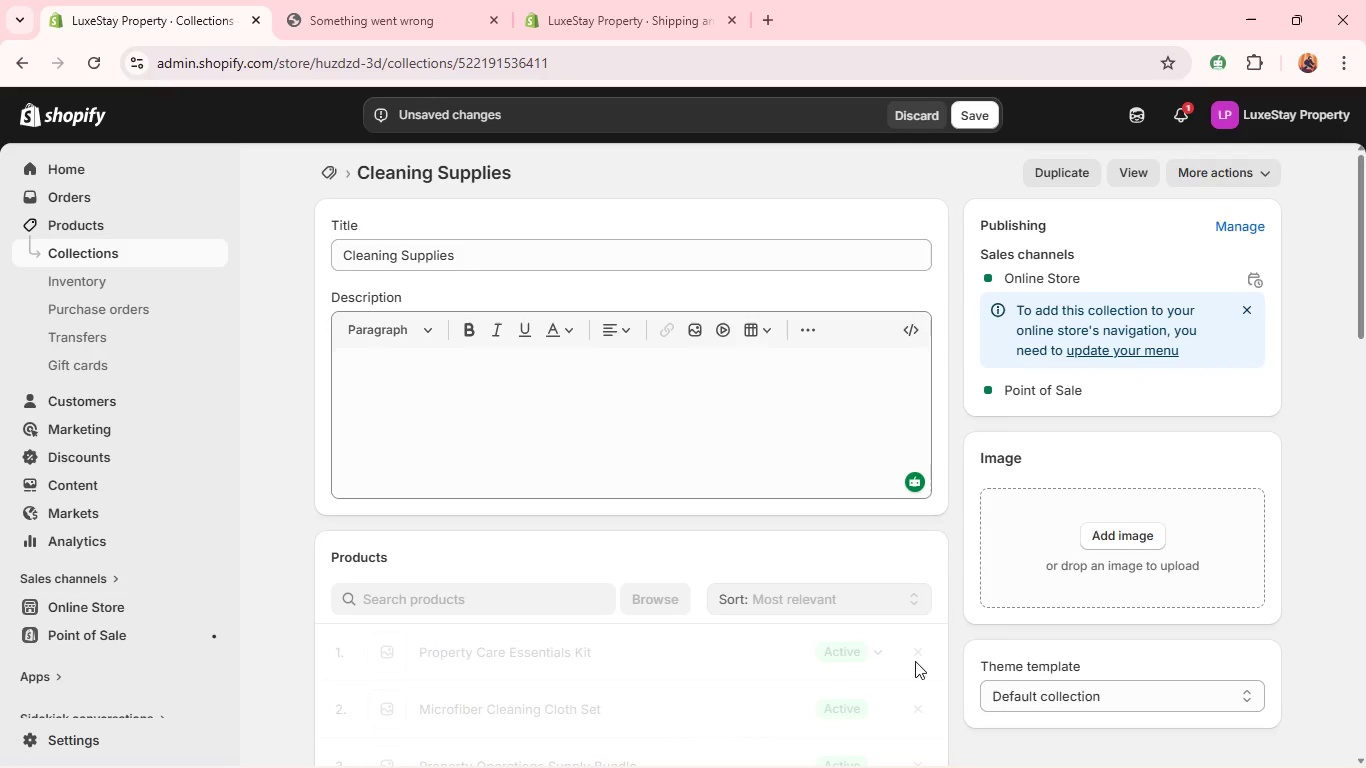 
triple_click([915, 661])
 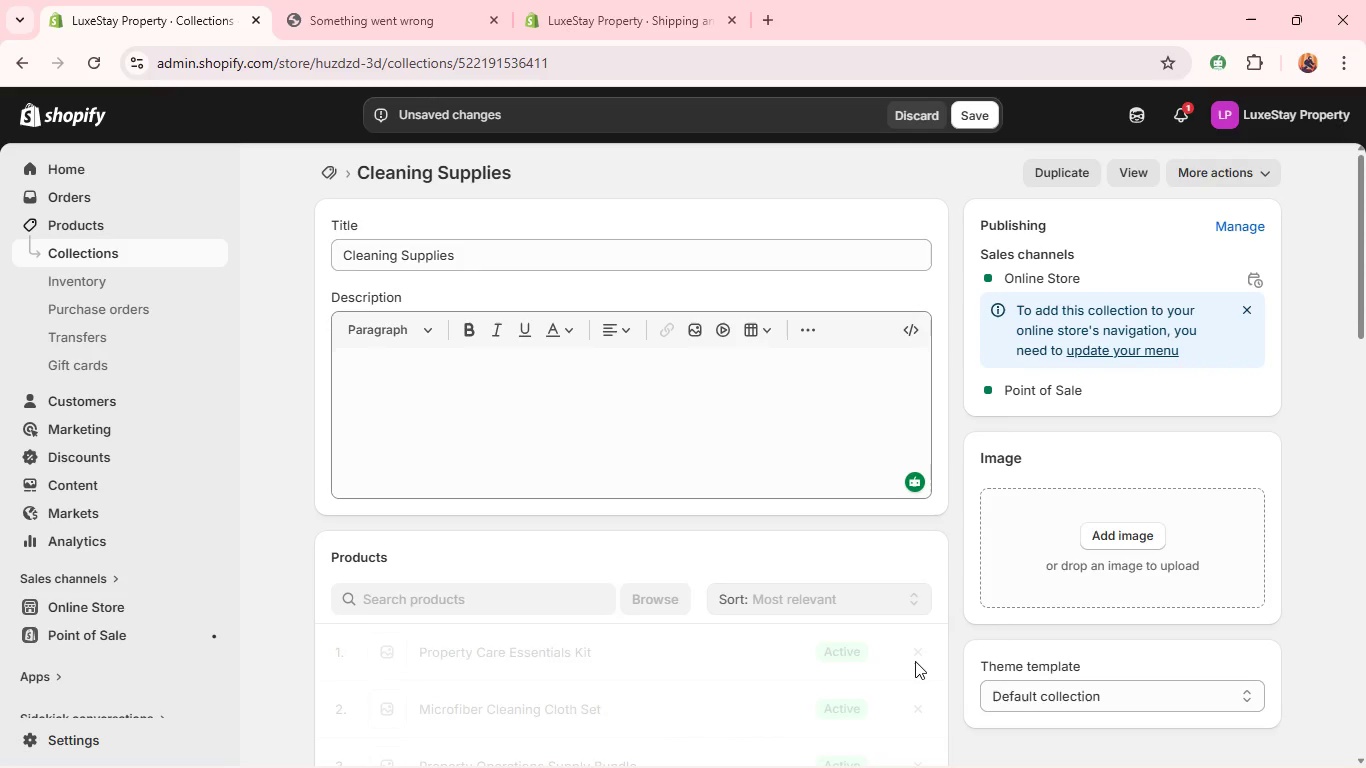 
triple_click([915, 661])
 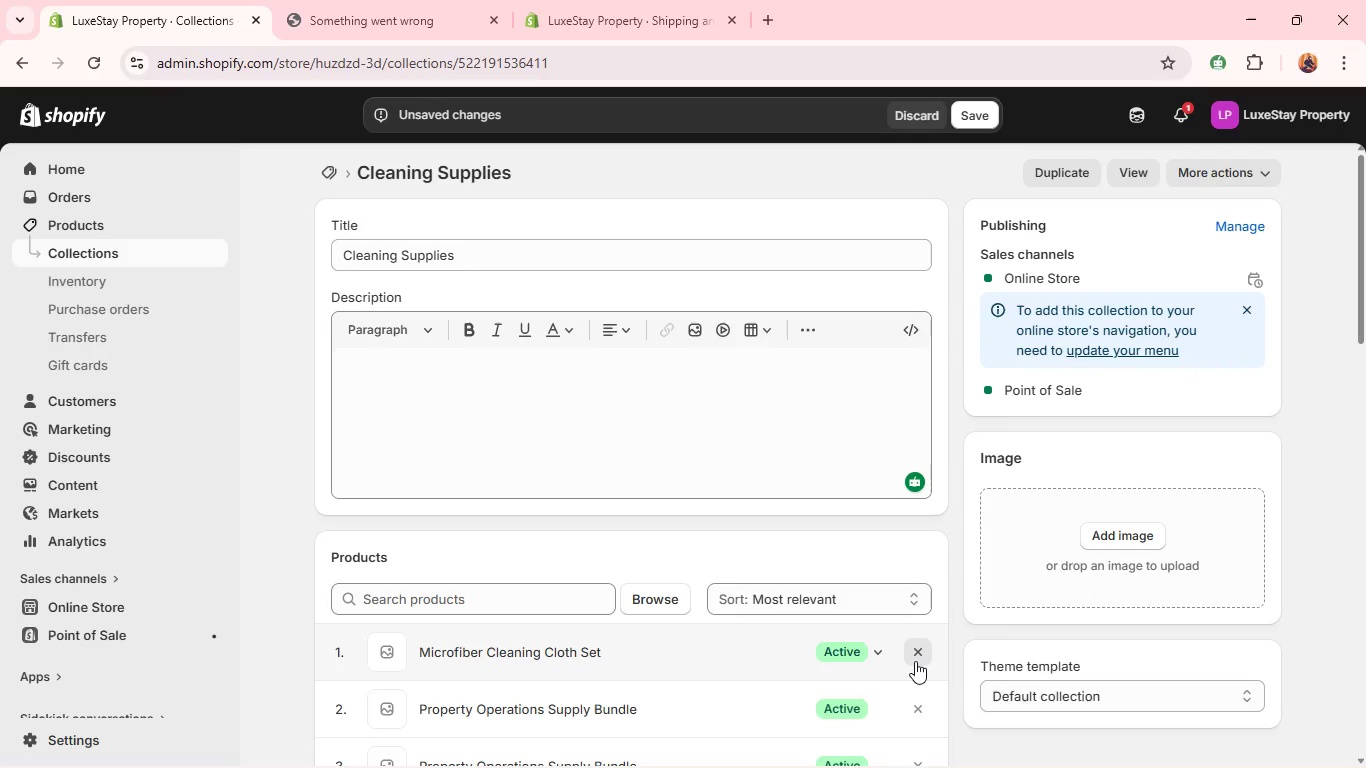 
triple_click([915, 661])
 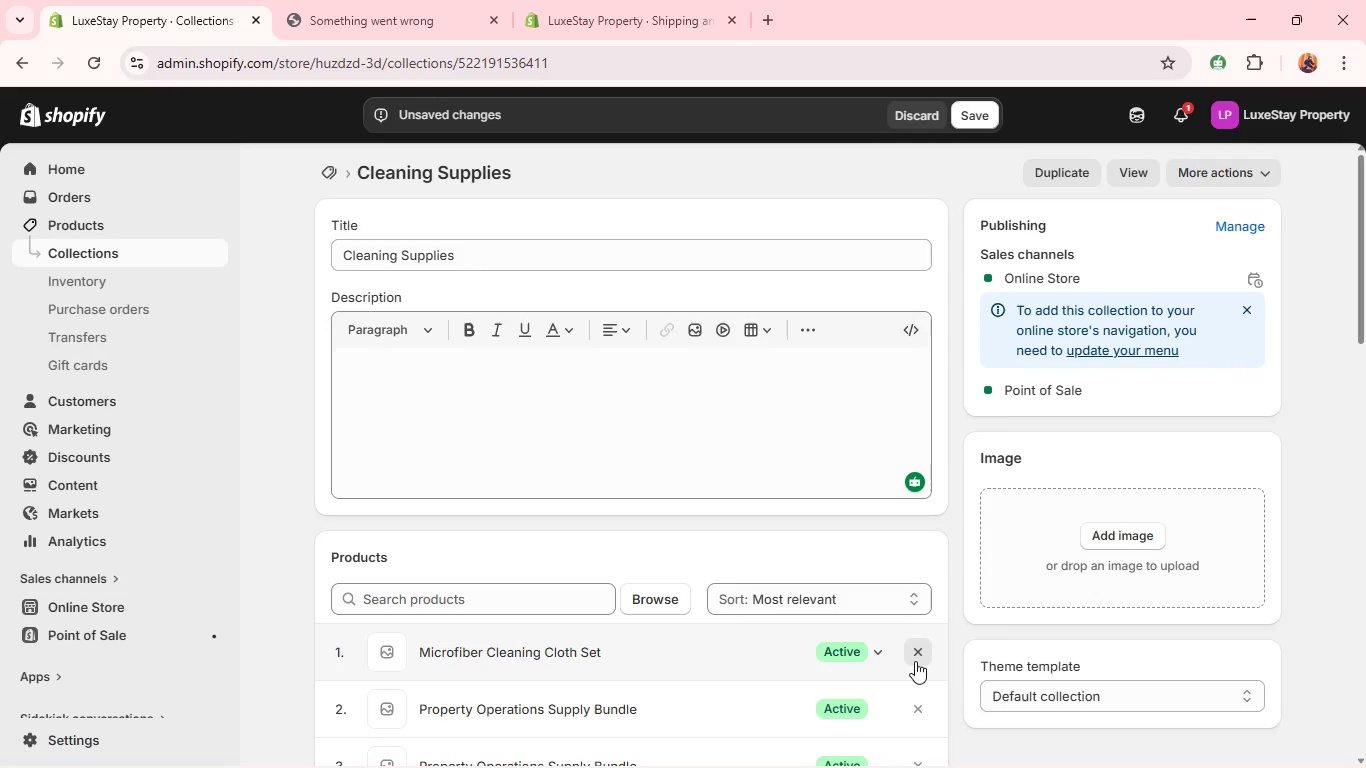 
triple_click([915, 661])
 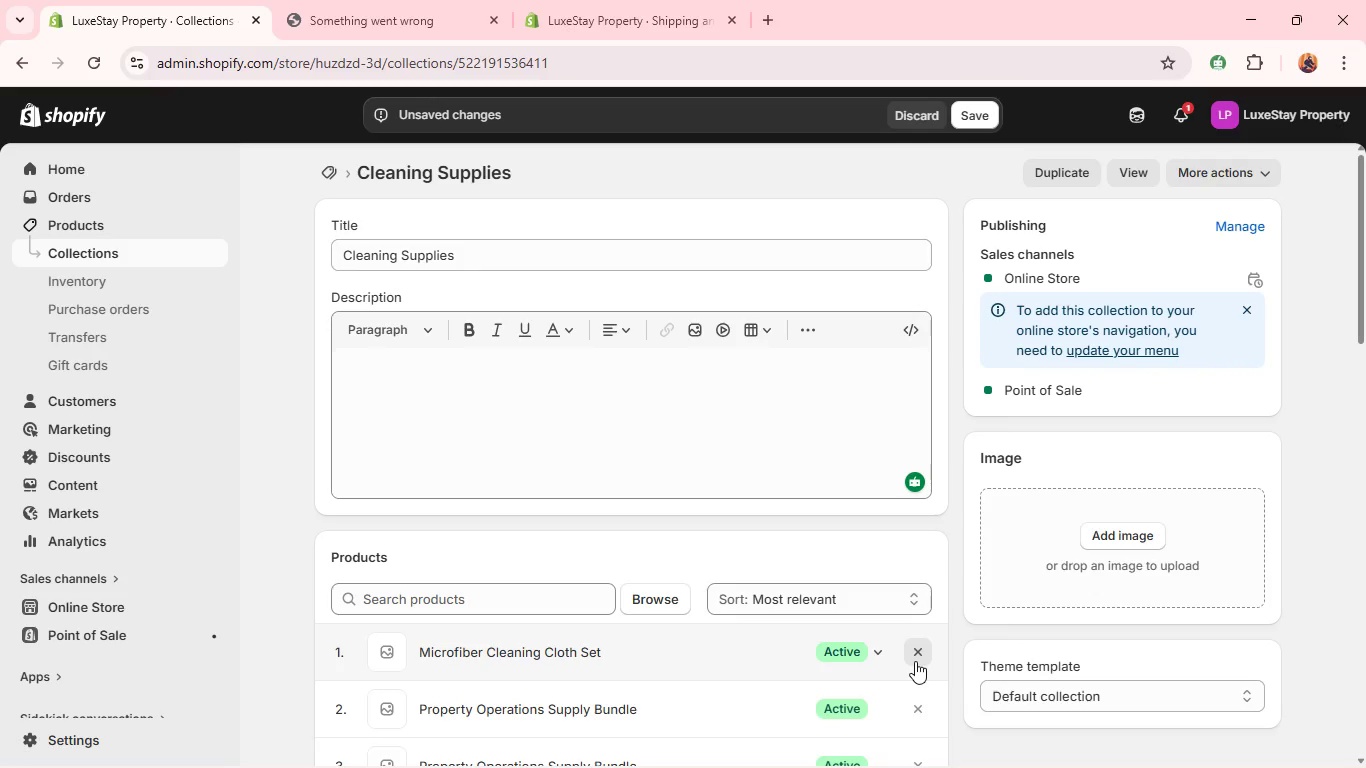 
triple_click([915, 661])
 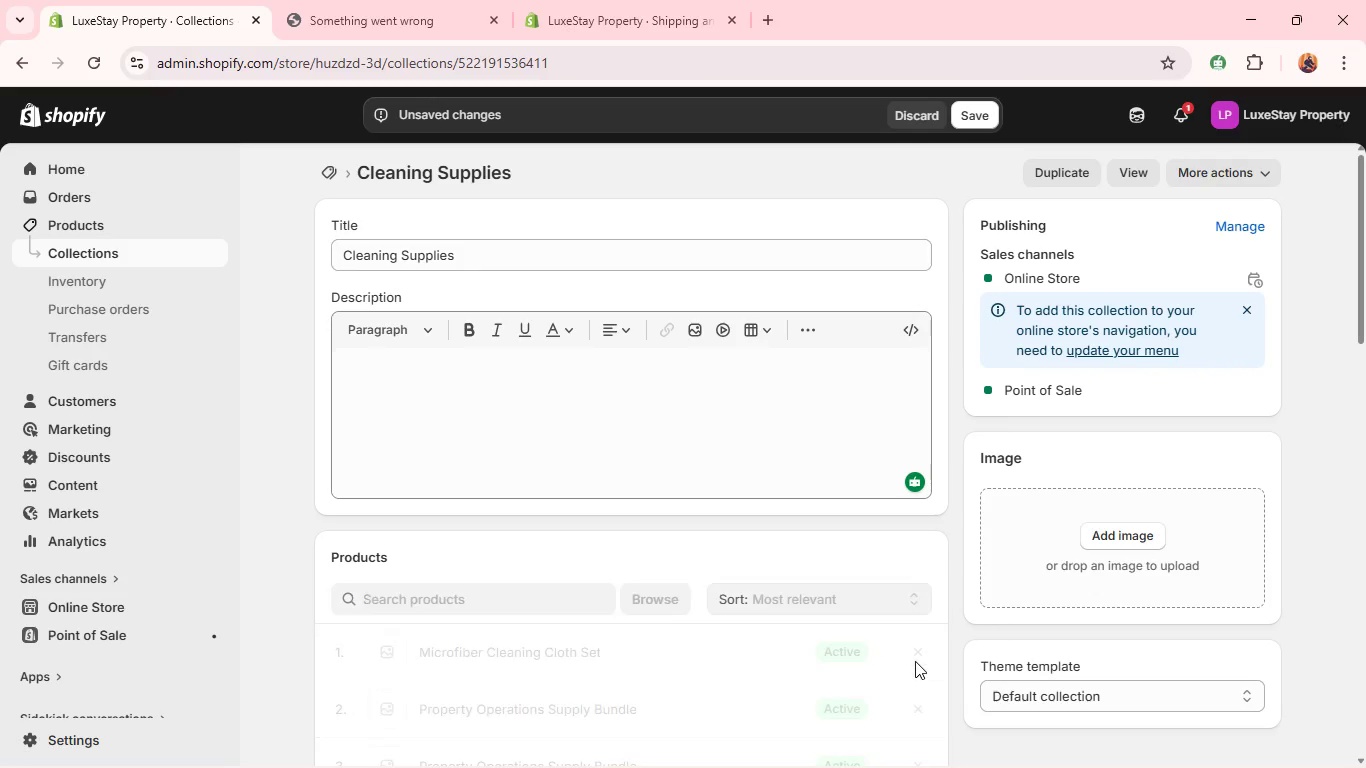 
triple_click([915, 661])
 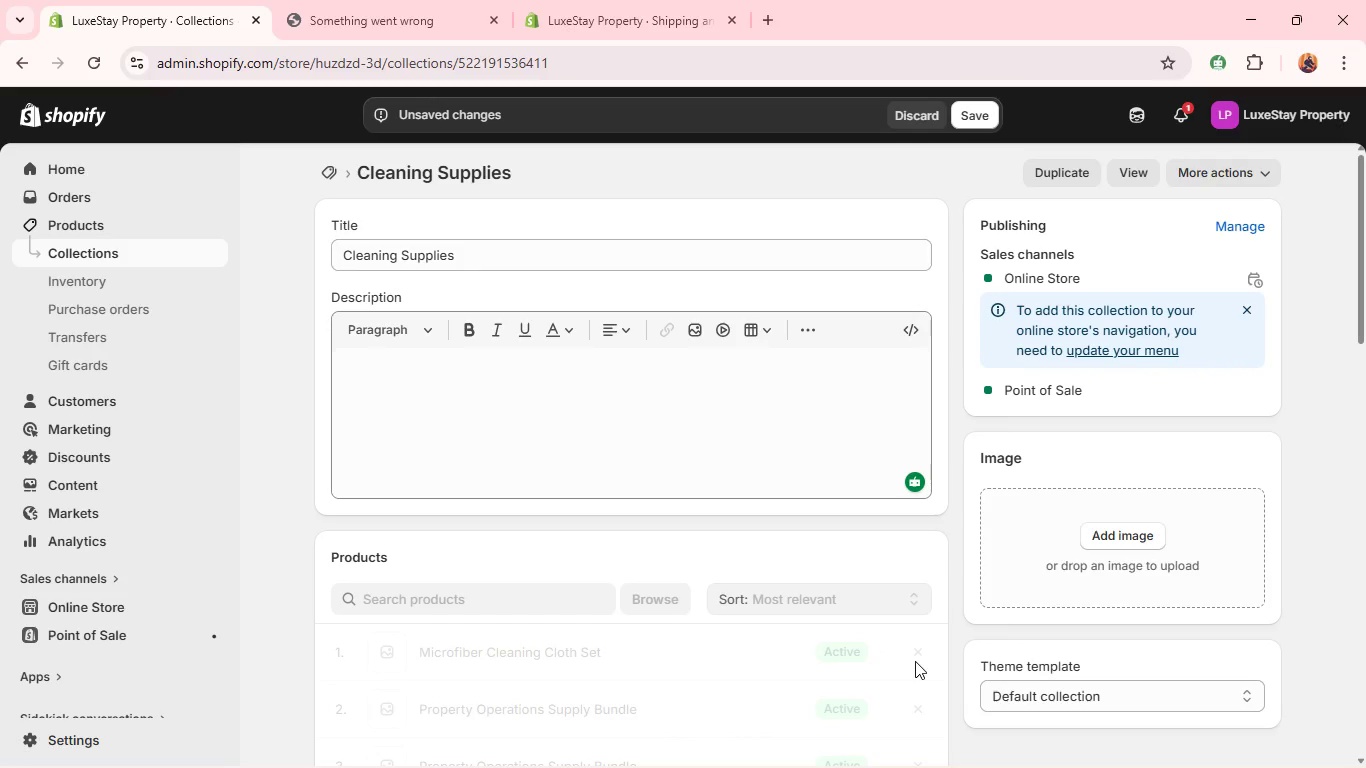 
triple_click([915, 661])
 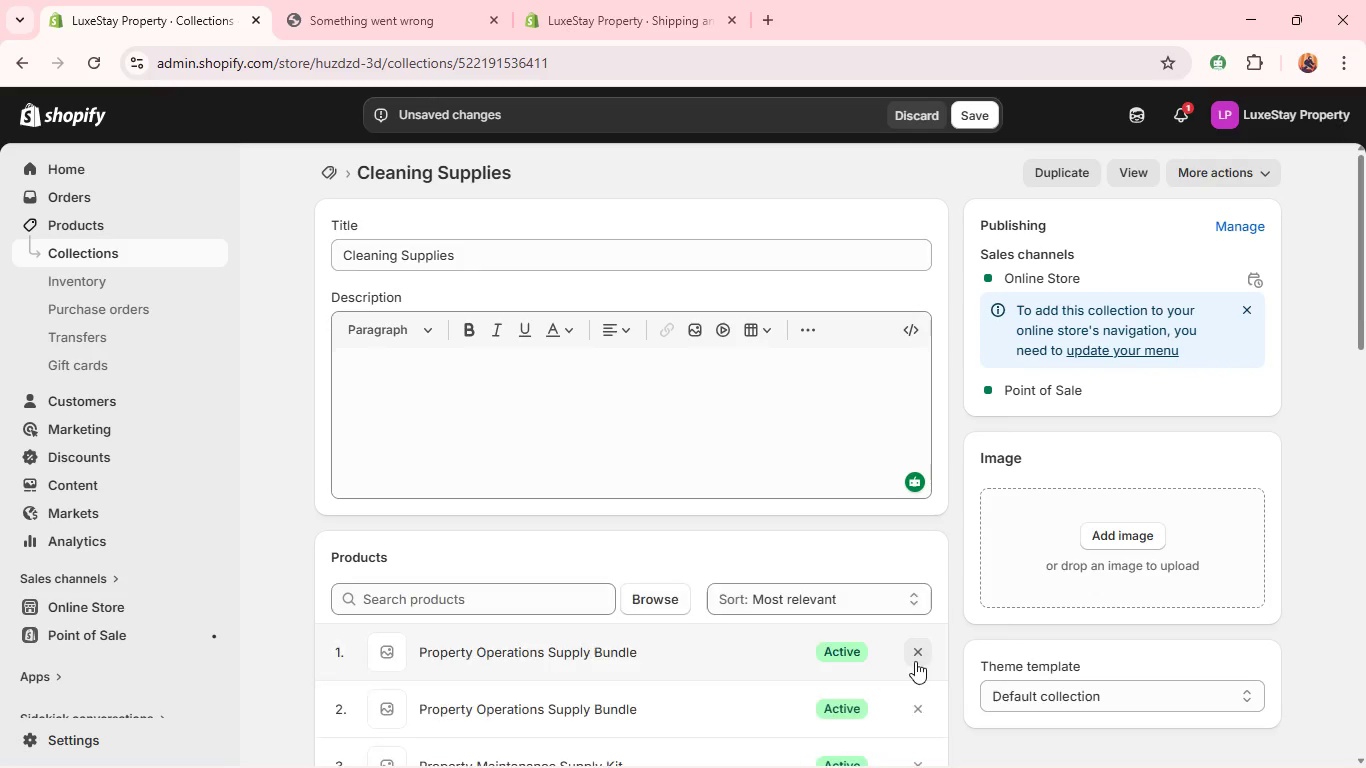 
triple_click([915, 661])
 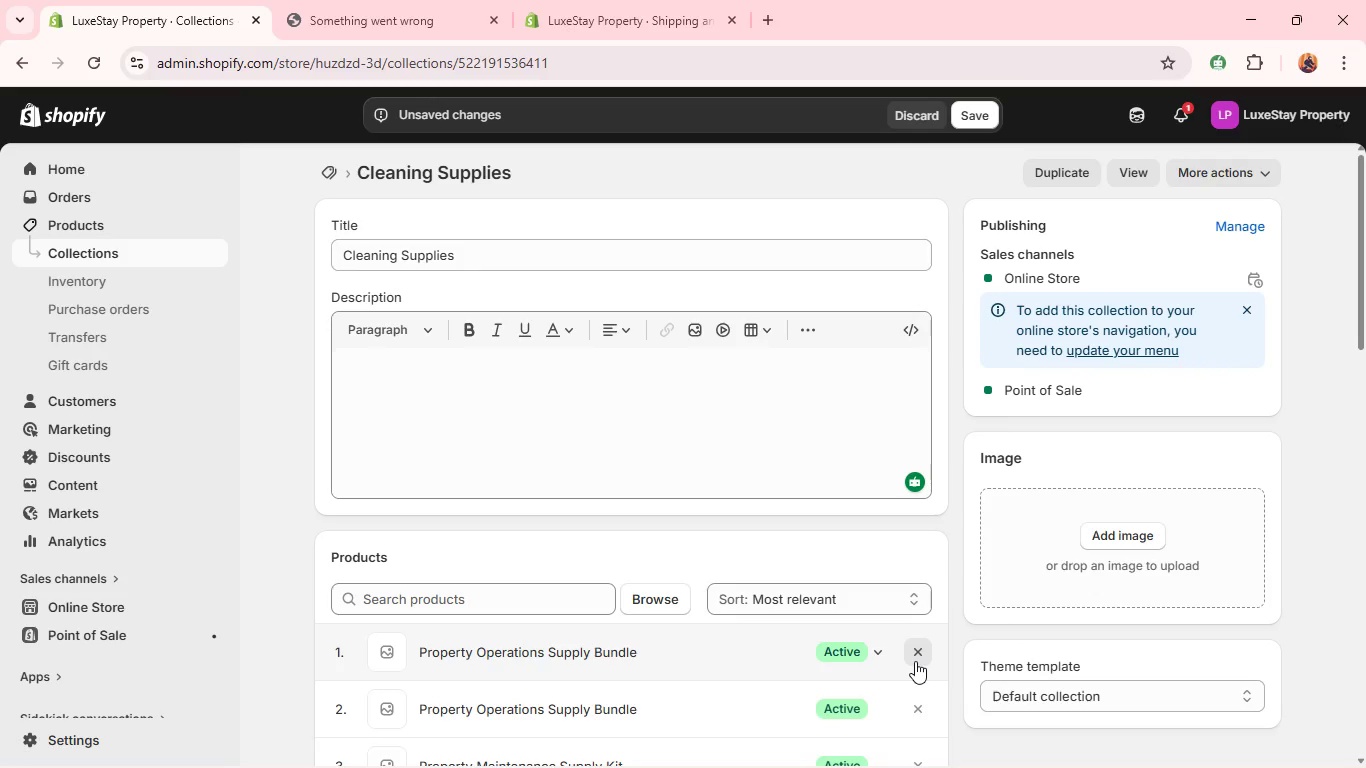 
triple_click([915, 661])
 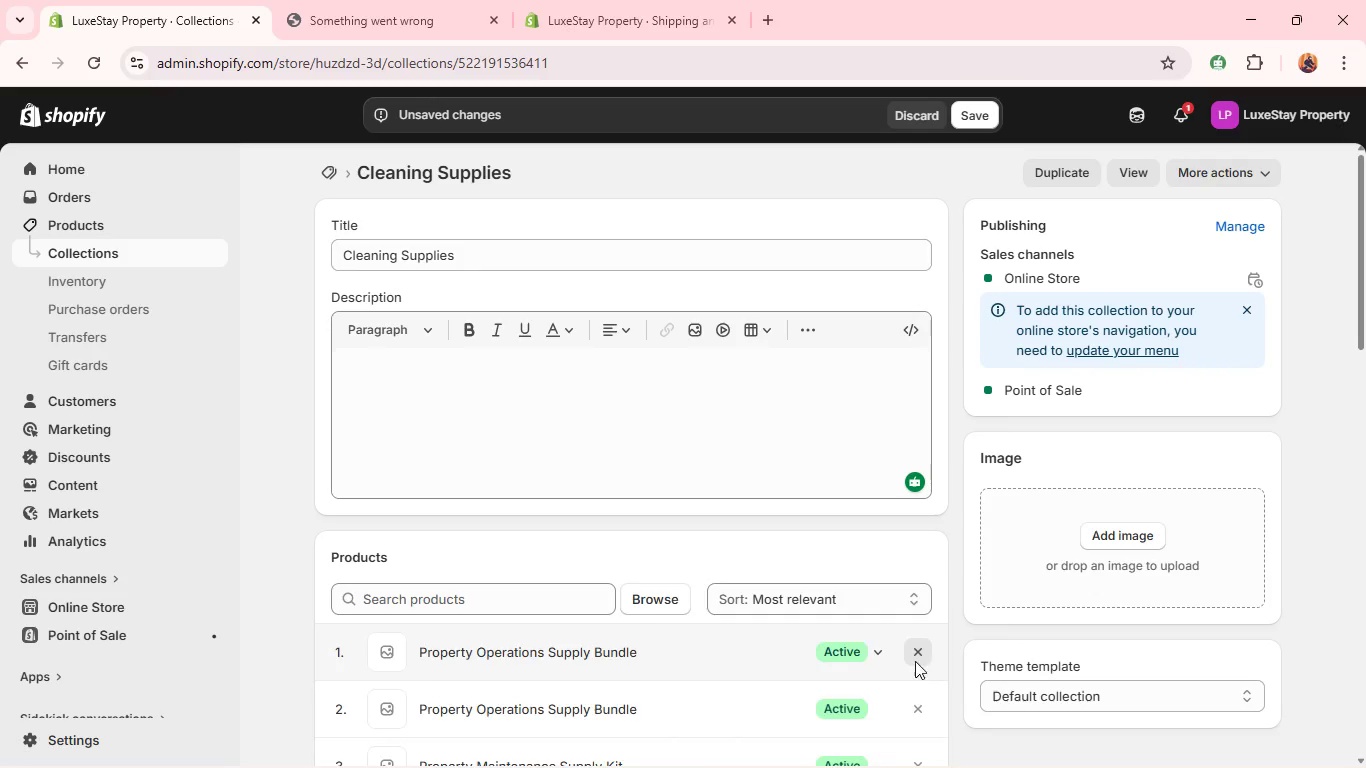 
triple_click([915, 661])
 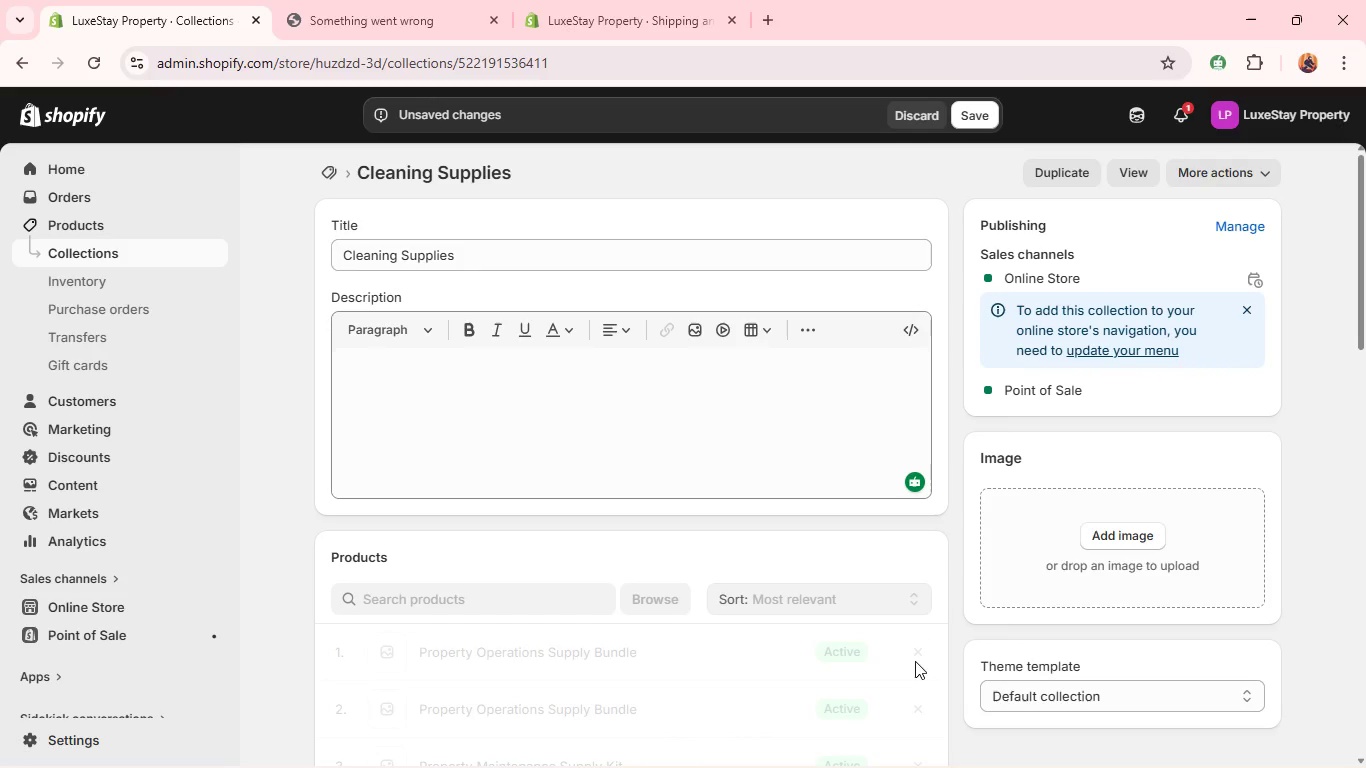 
triple_click([915, 661])
 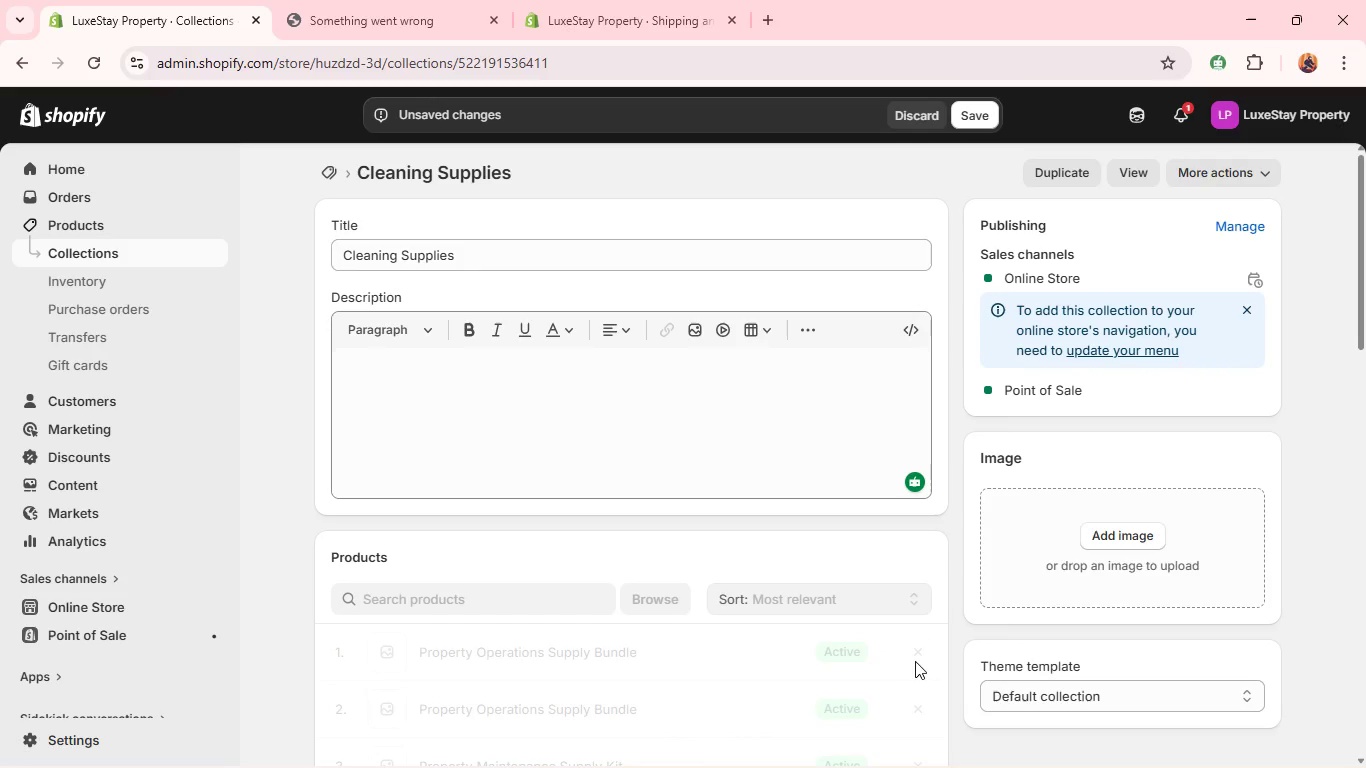 
triple_click([915, 661])
 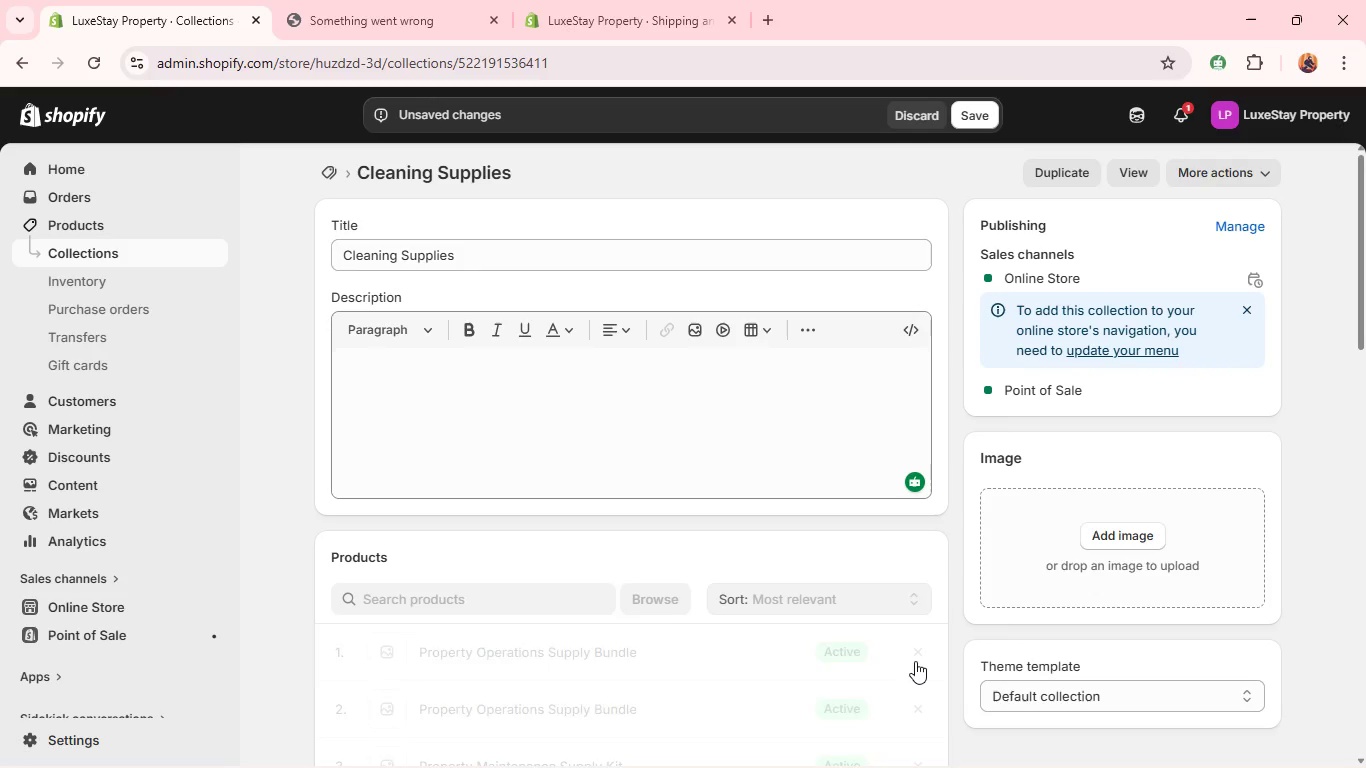 
triple_click([915, 661])
 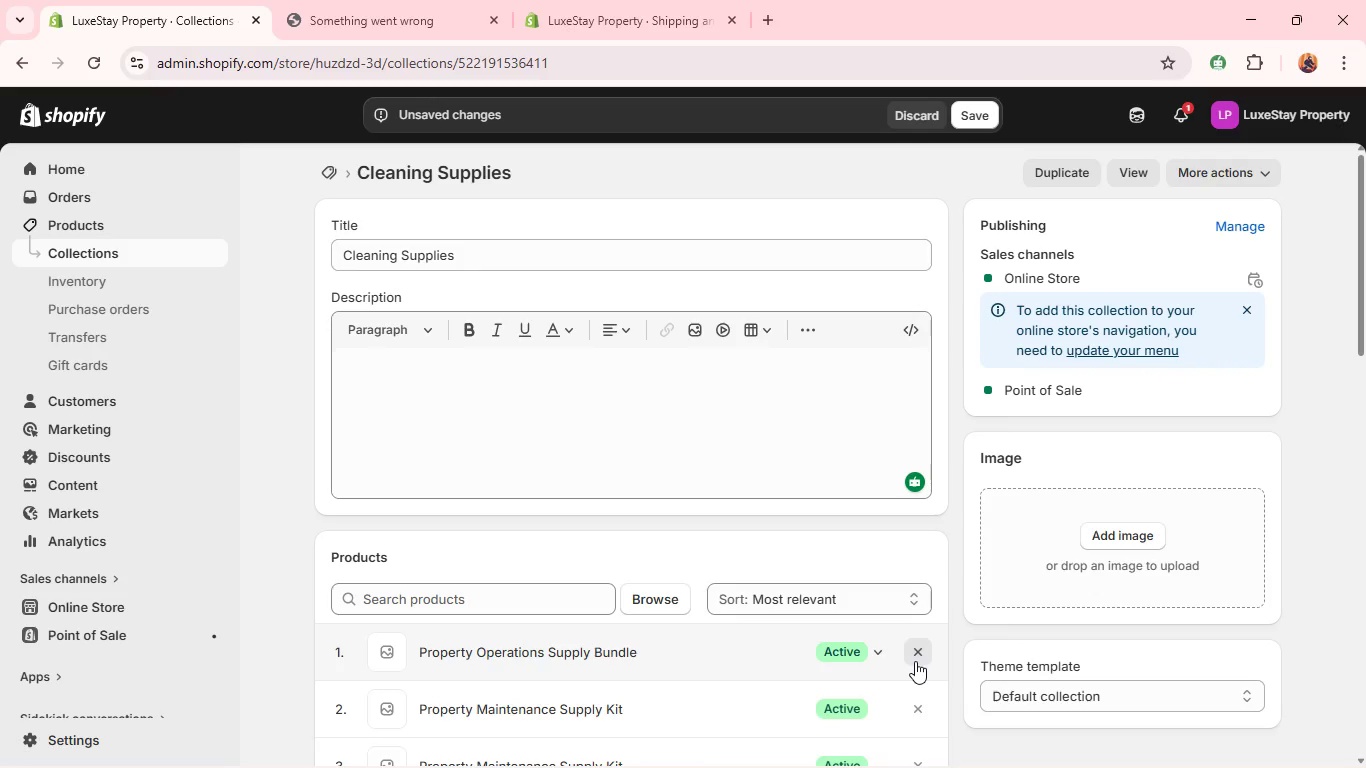 
triple_click([915, 661])
 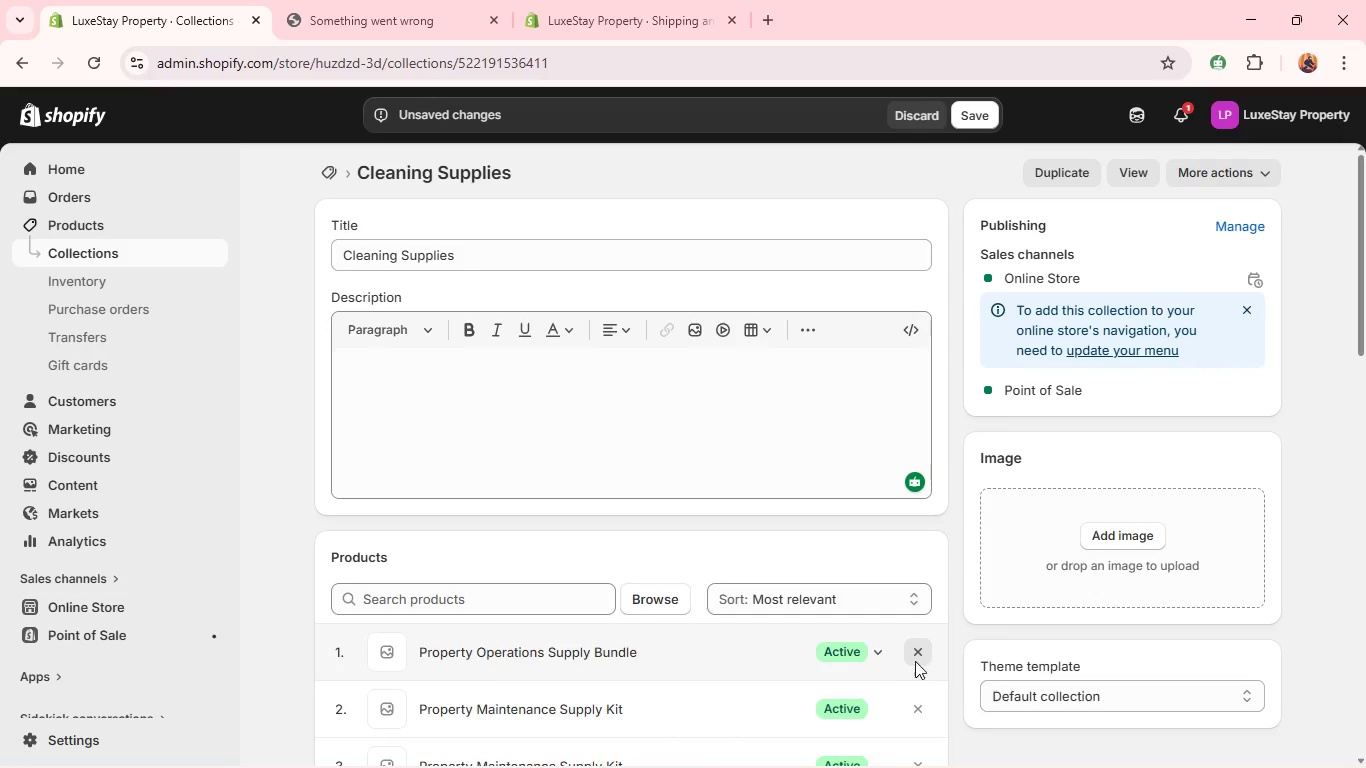 
triple_click([915, 661])
 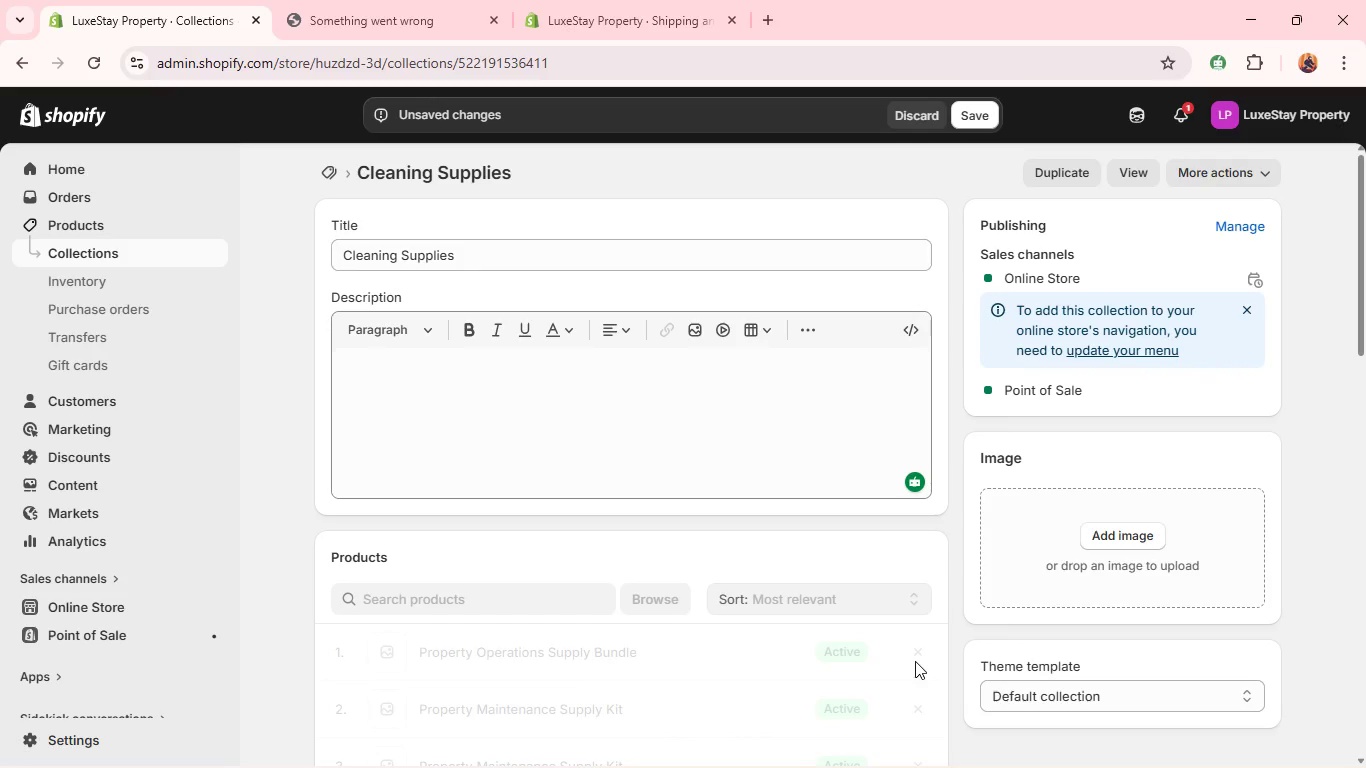 
triple_click([915, 661])
 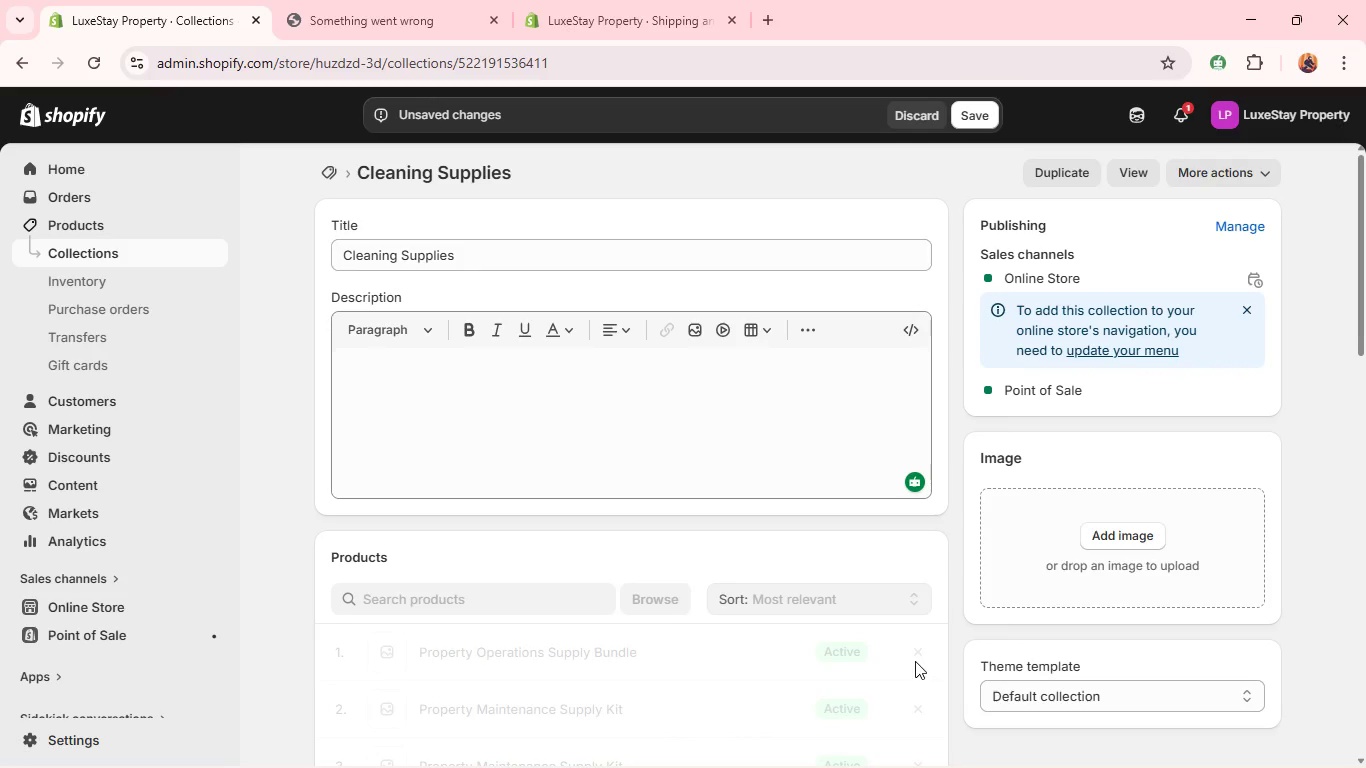 
triple_click([915, 661])
 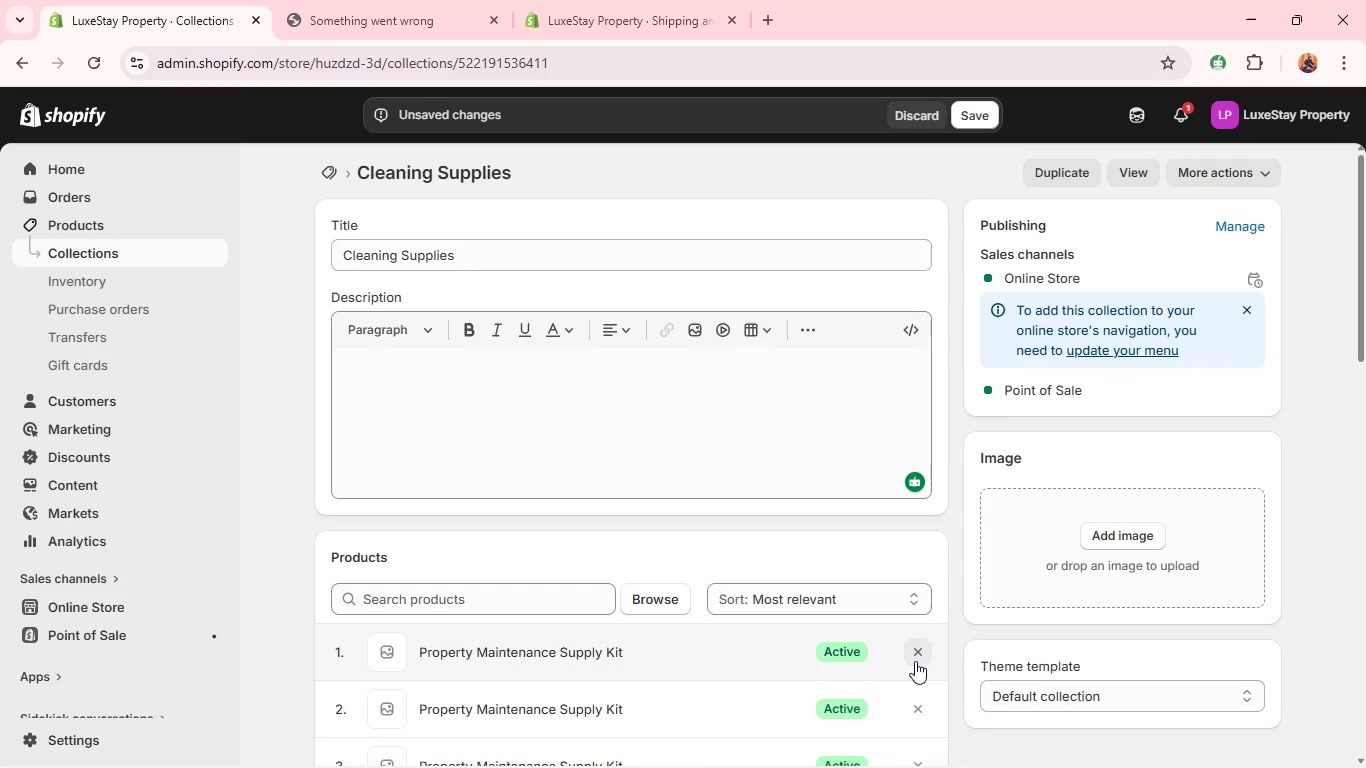 
triple_click([915, 661])
 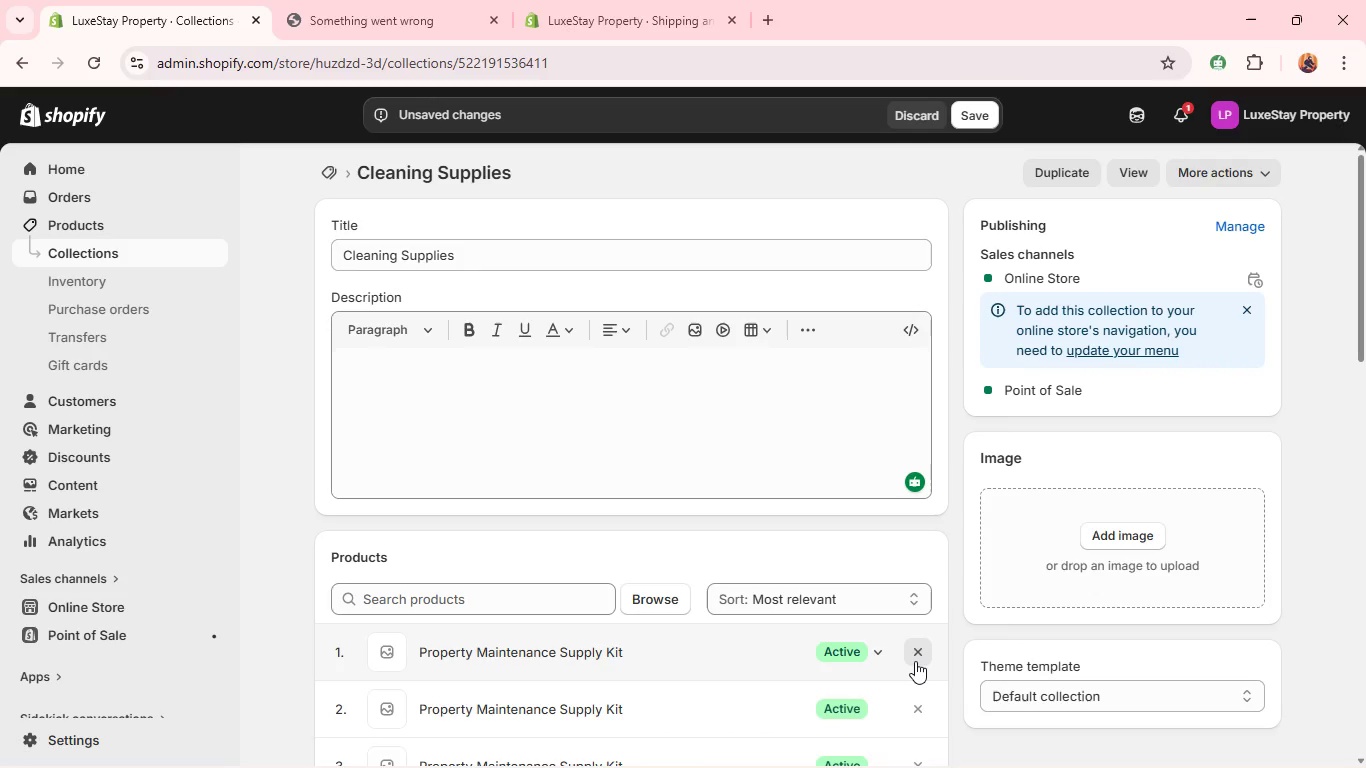 
triple_click([915, 661])
 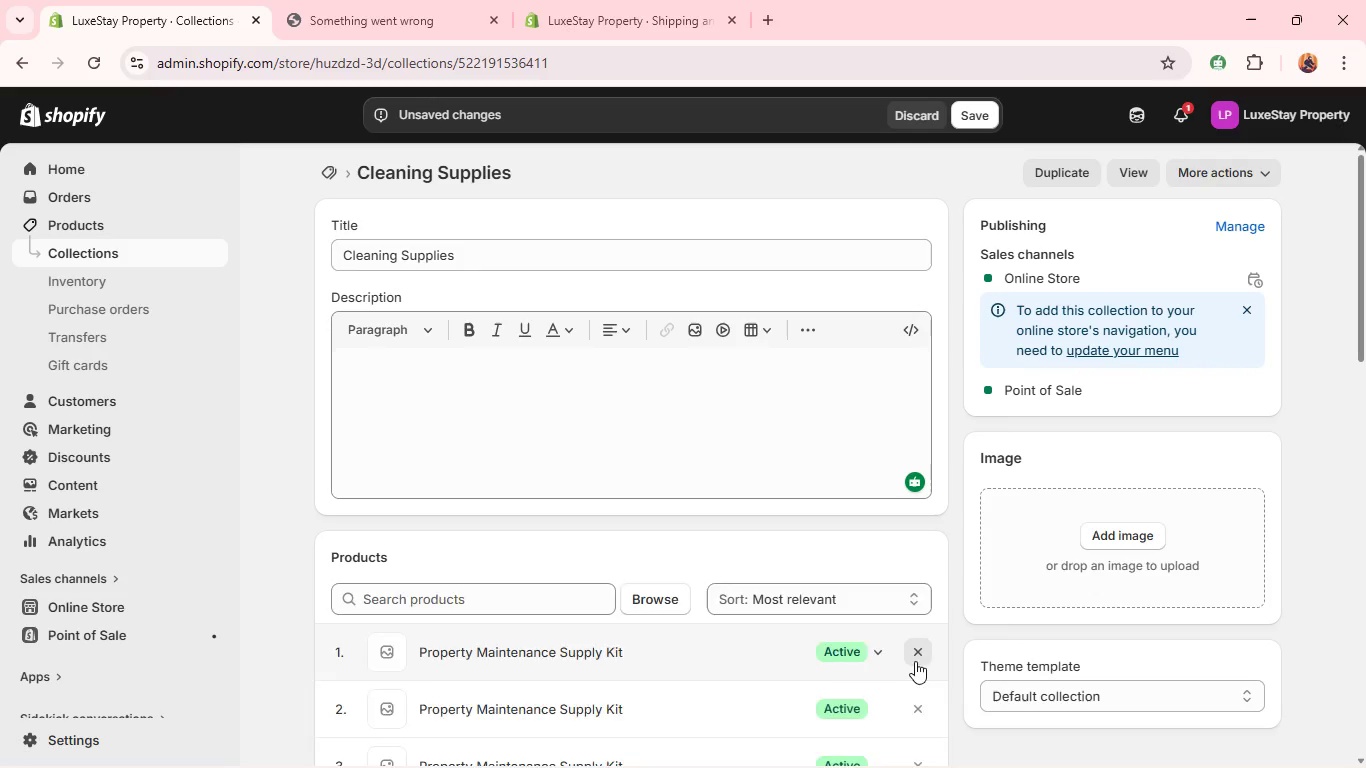 
triple_click([915, 661])
 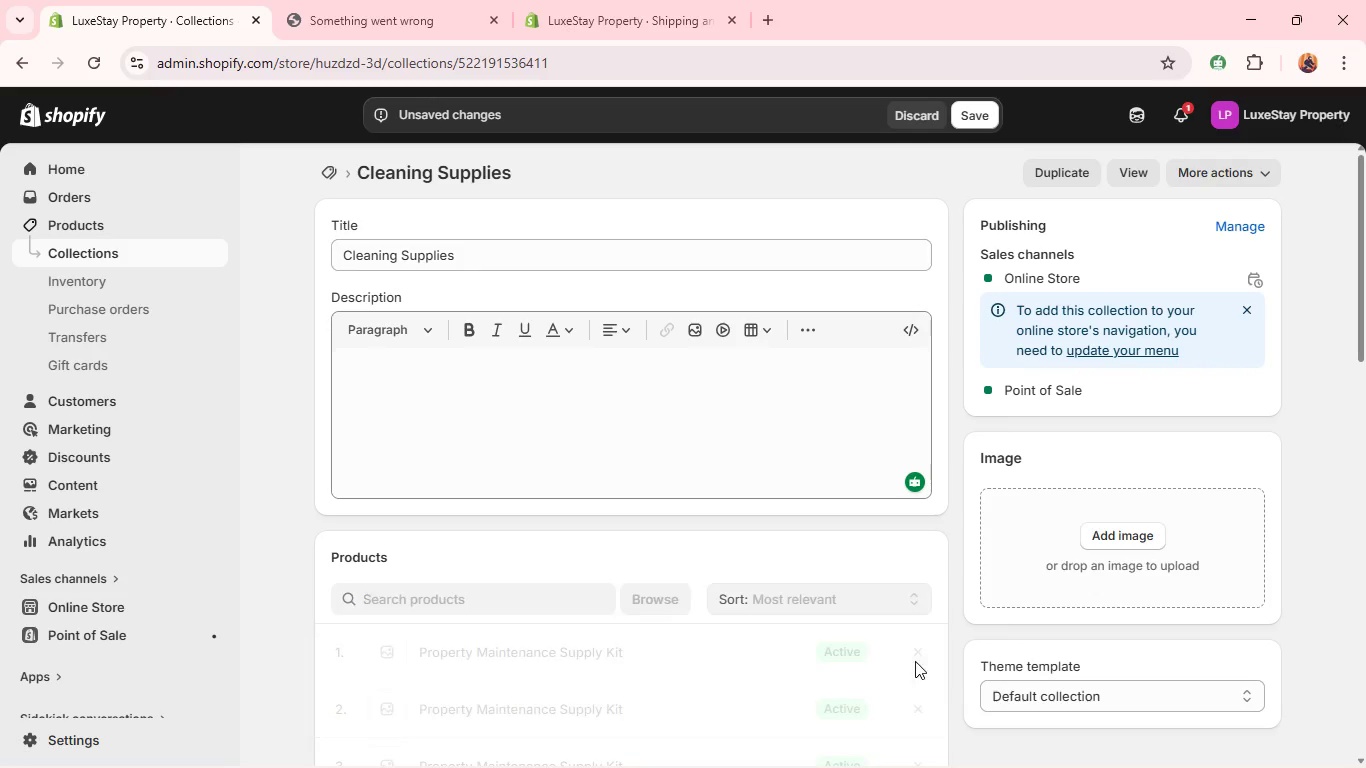 
triple_click([915, 661])
 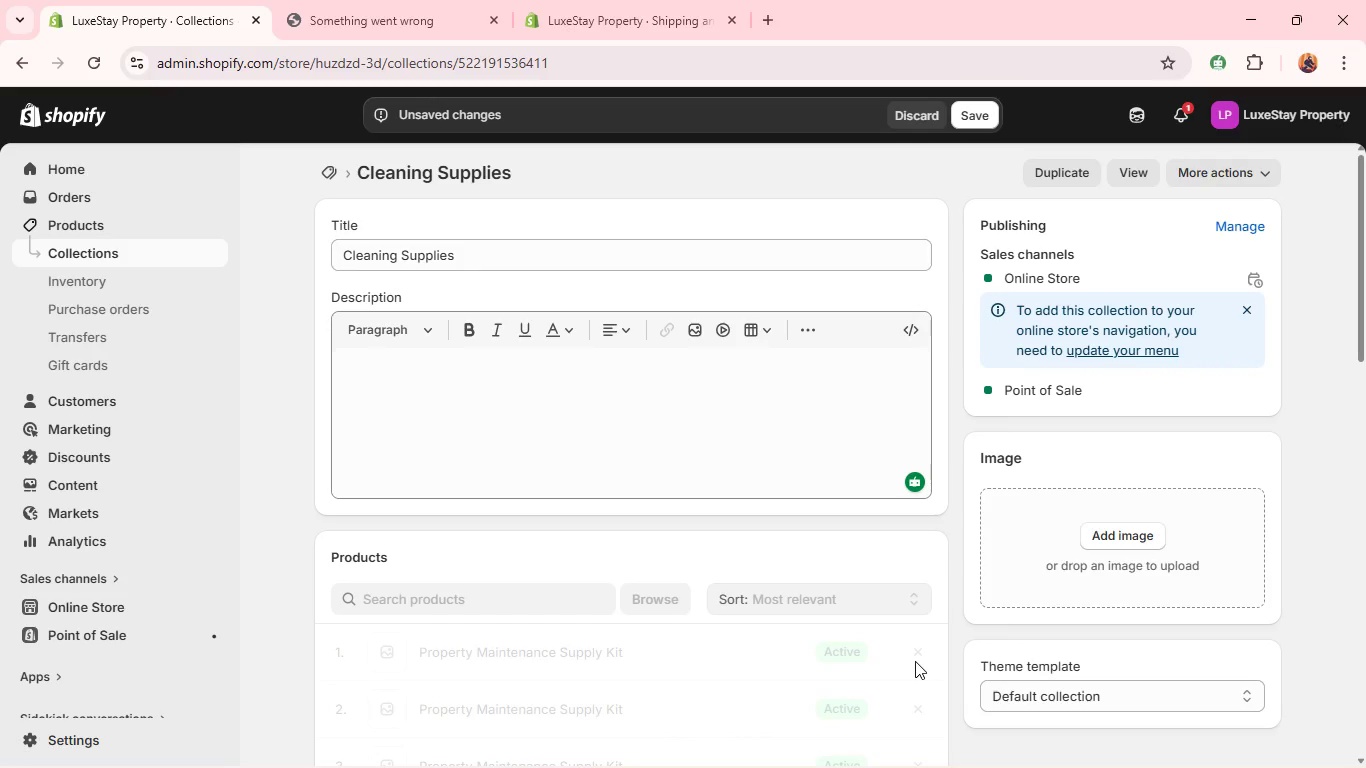 
triple_click([915, 661])
 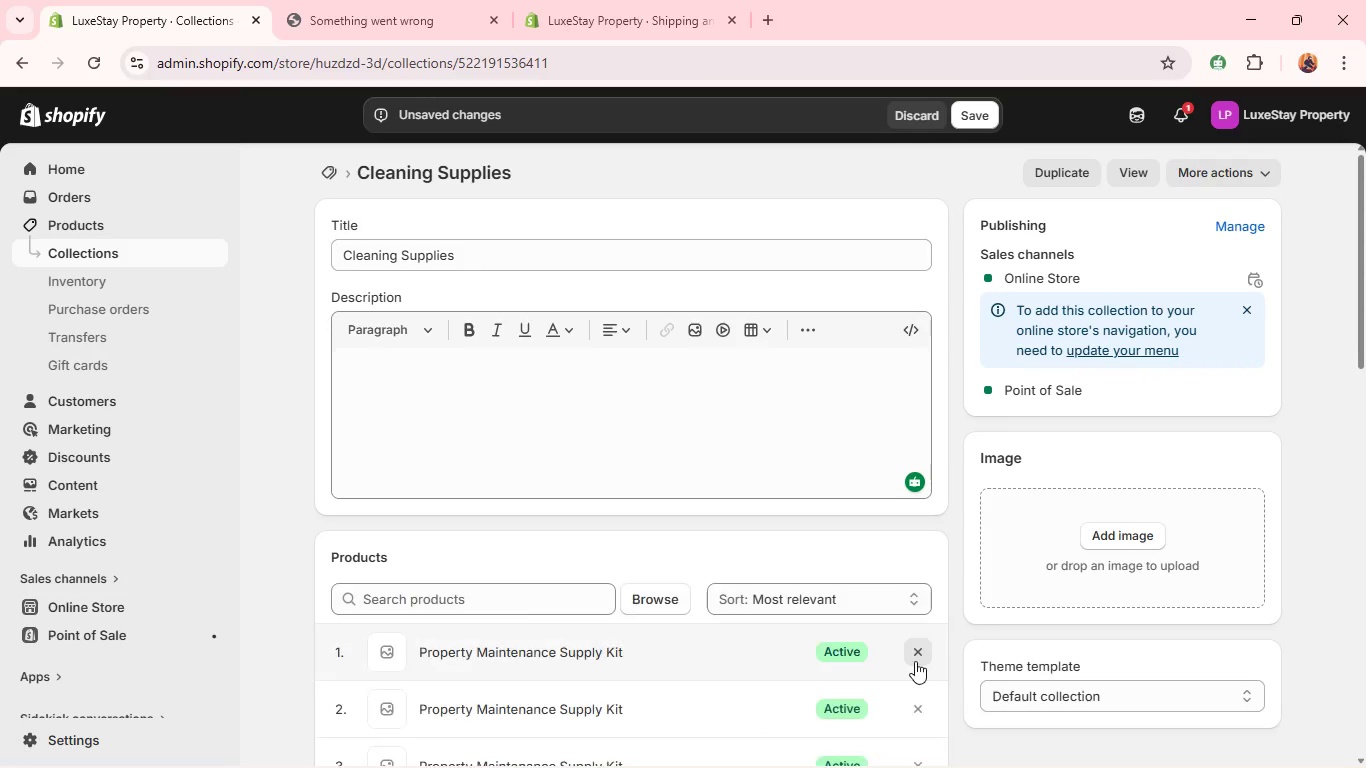 
triple_click([915, 661])
 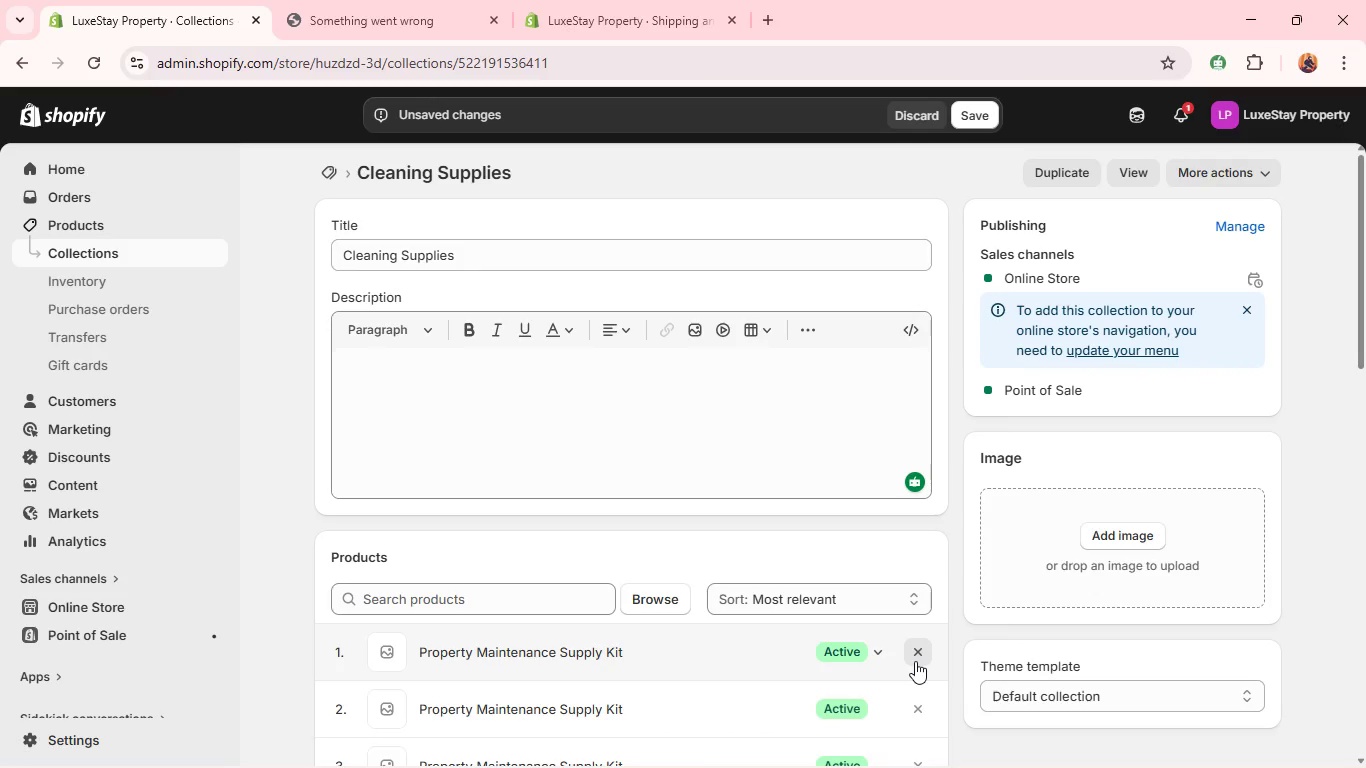 
triple_click([915, 661])
 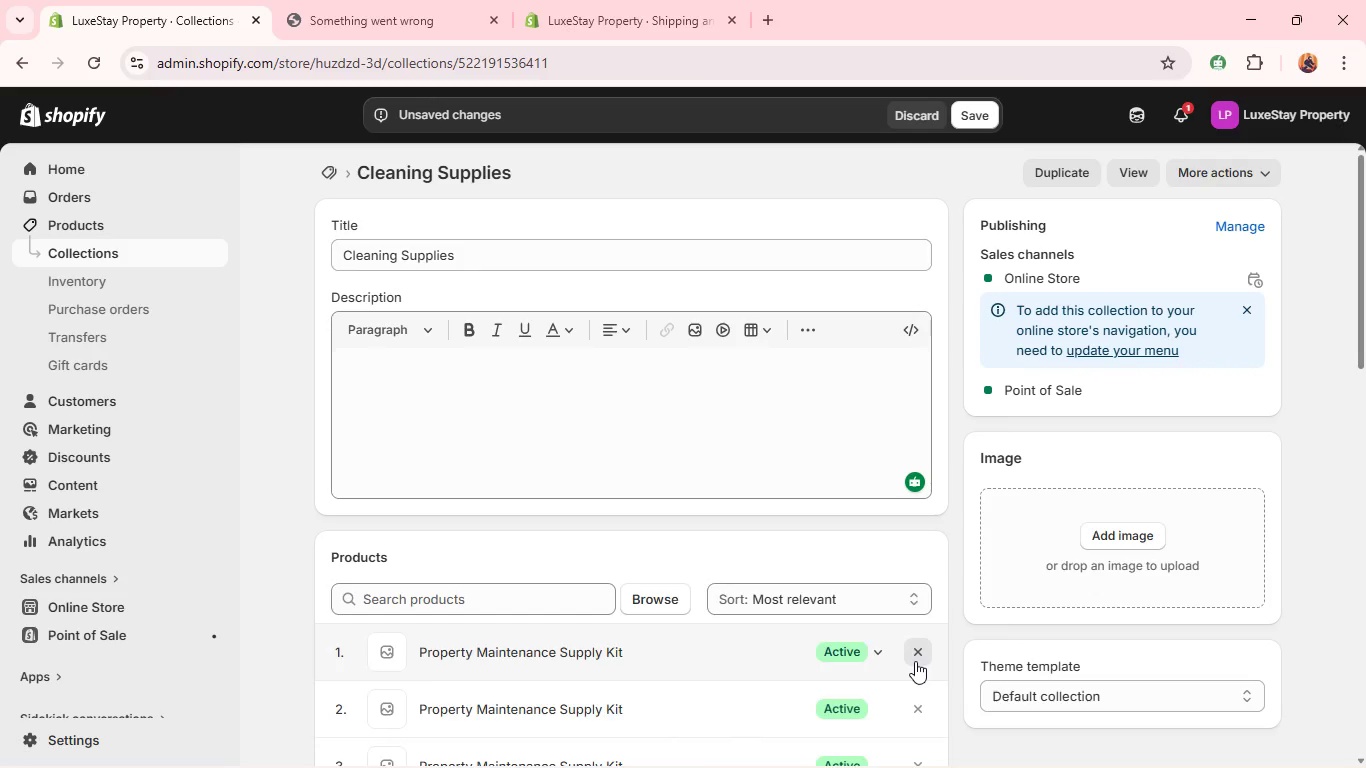 
triple_click([915, 661])
 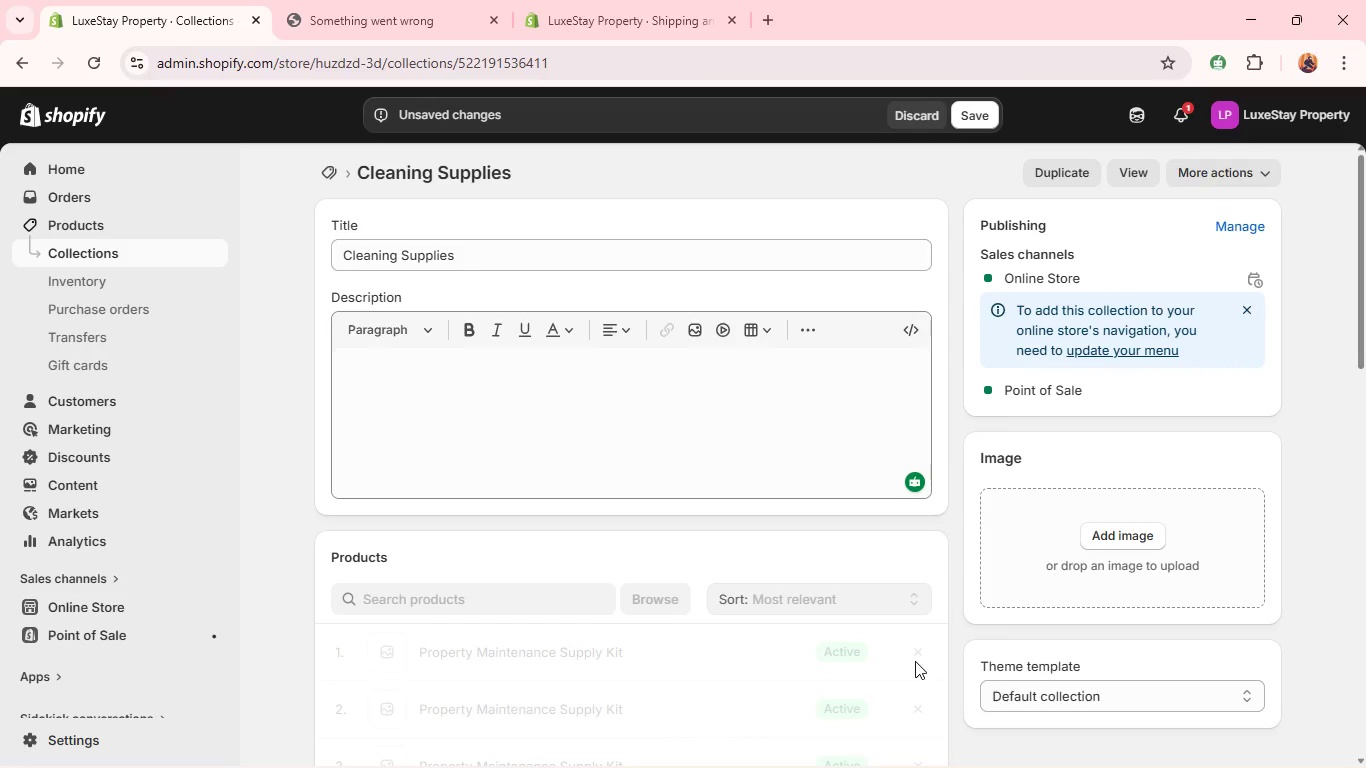 
triple_click([915, 661])
 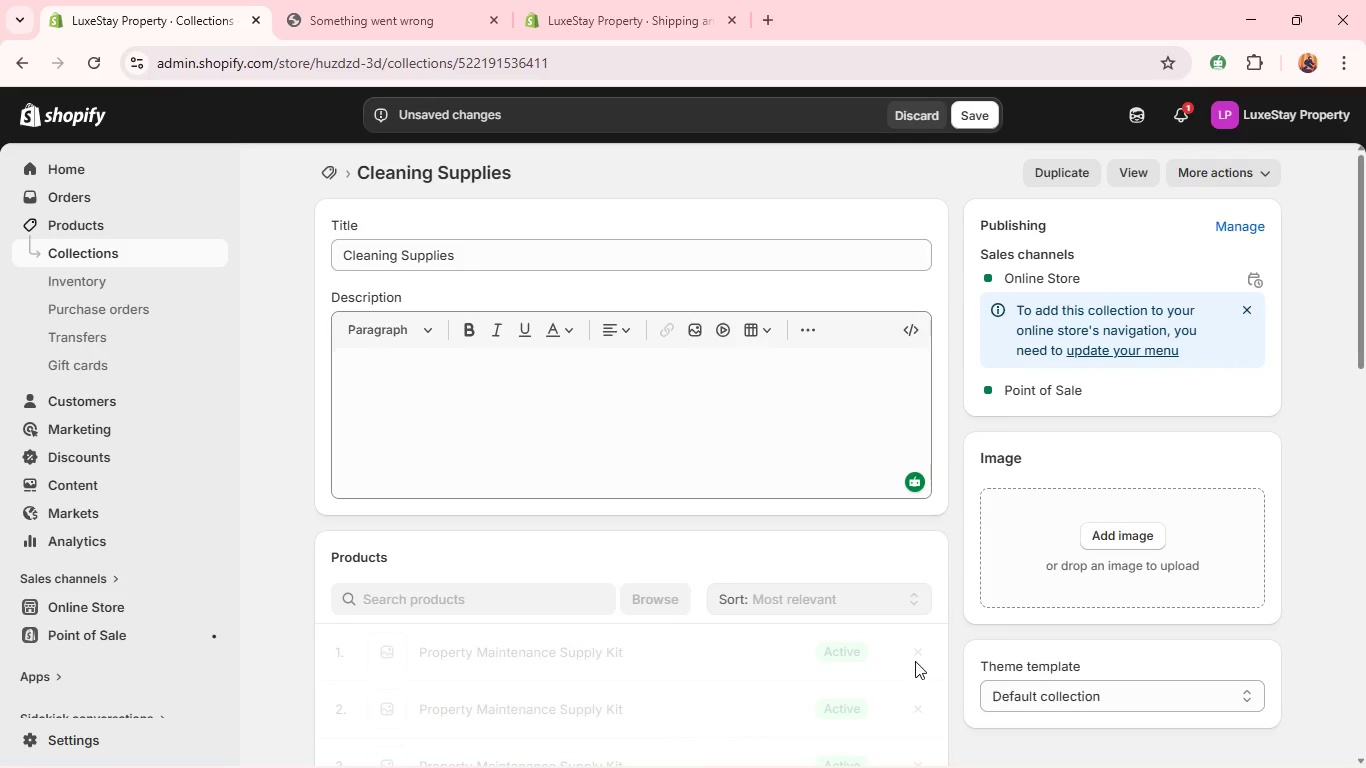 
triple_click([915, 661])
 